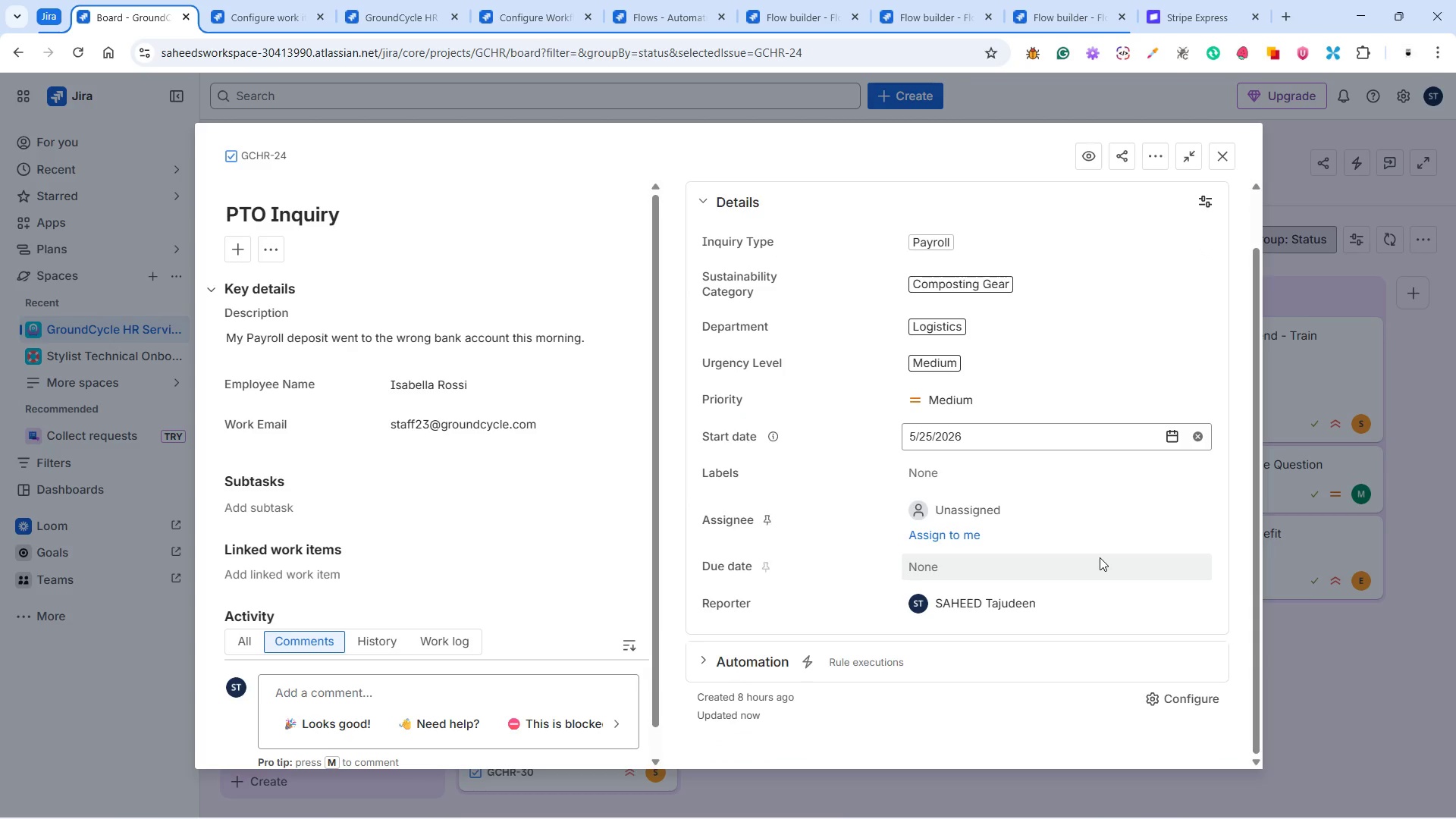 
scroll: coordinate [1100, 557], scroll_direction: down, amount: 2.0
 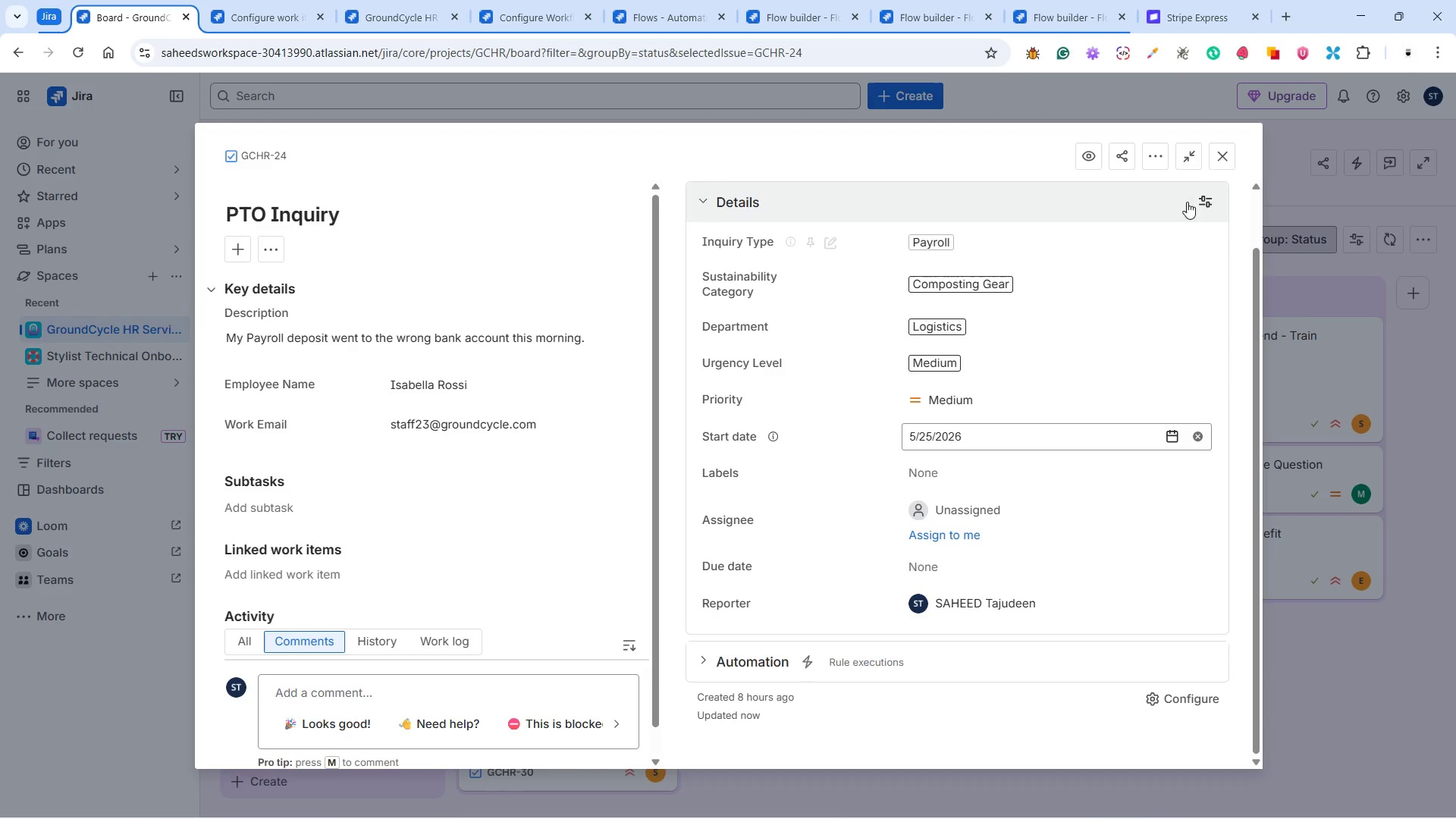 
wait(21.22)
 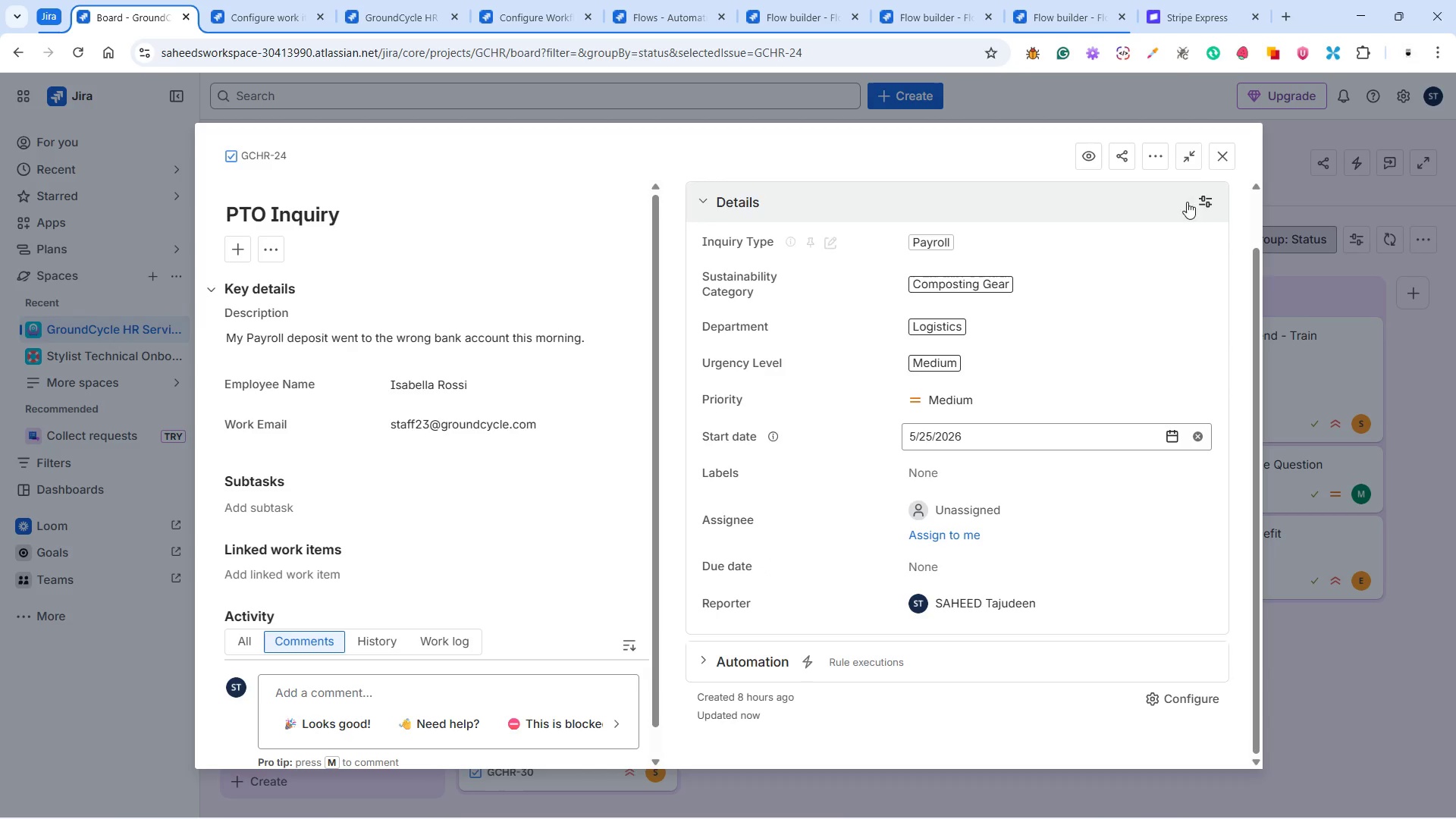 
left_click([1222, 160])
 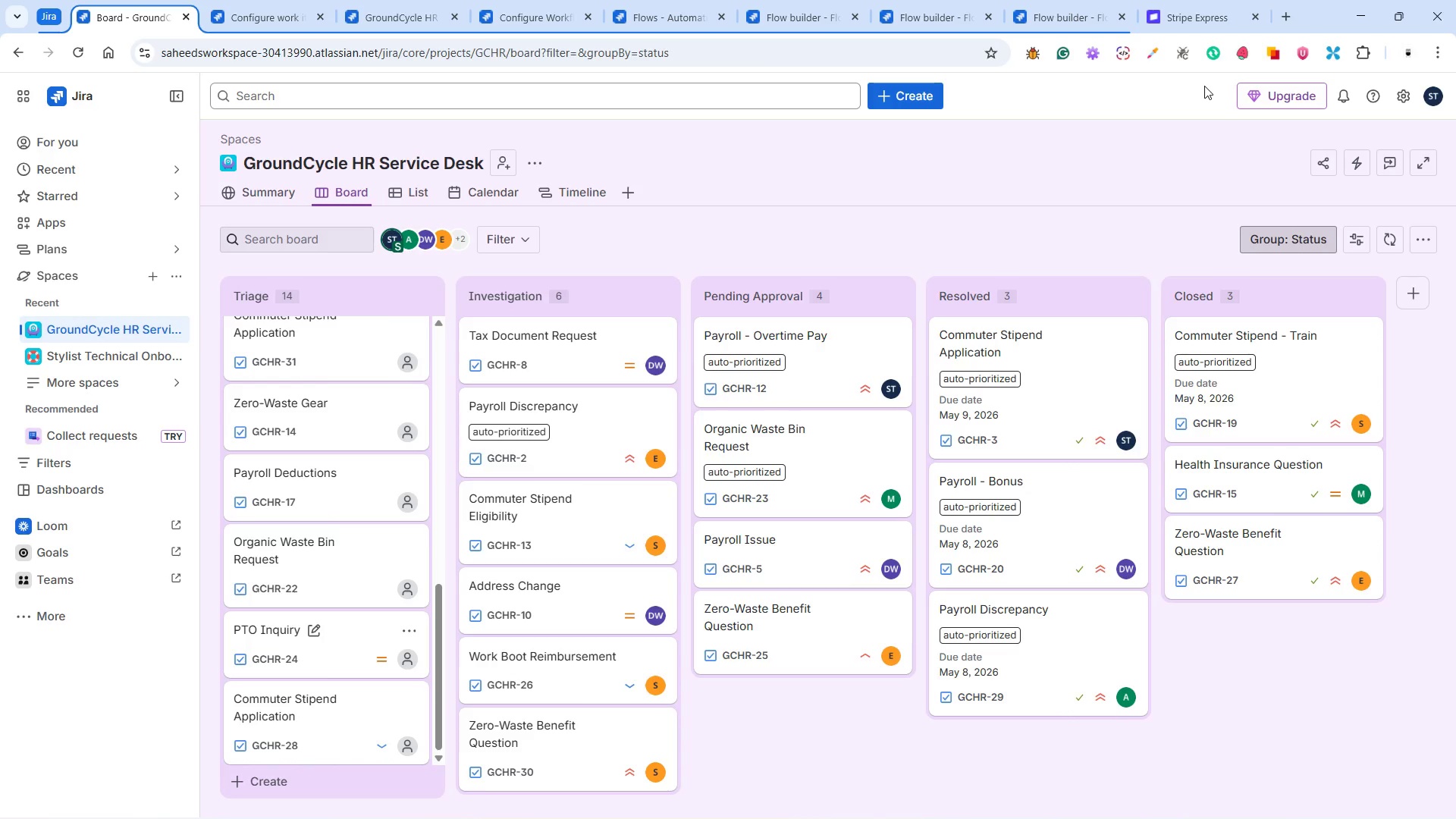 
wait(19.92)
 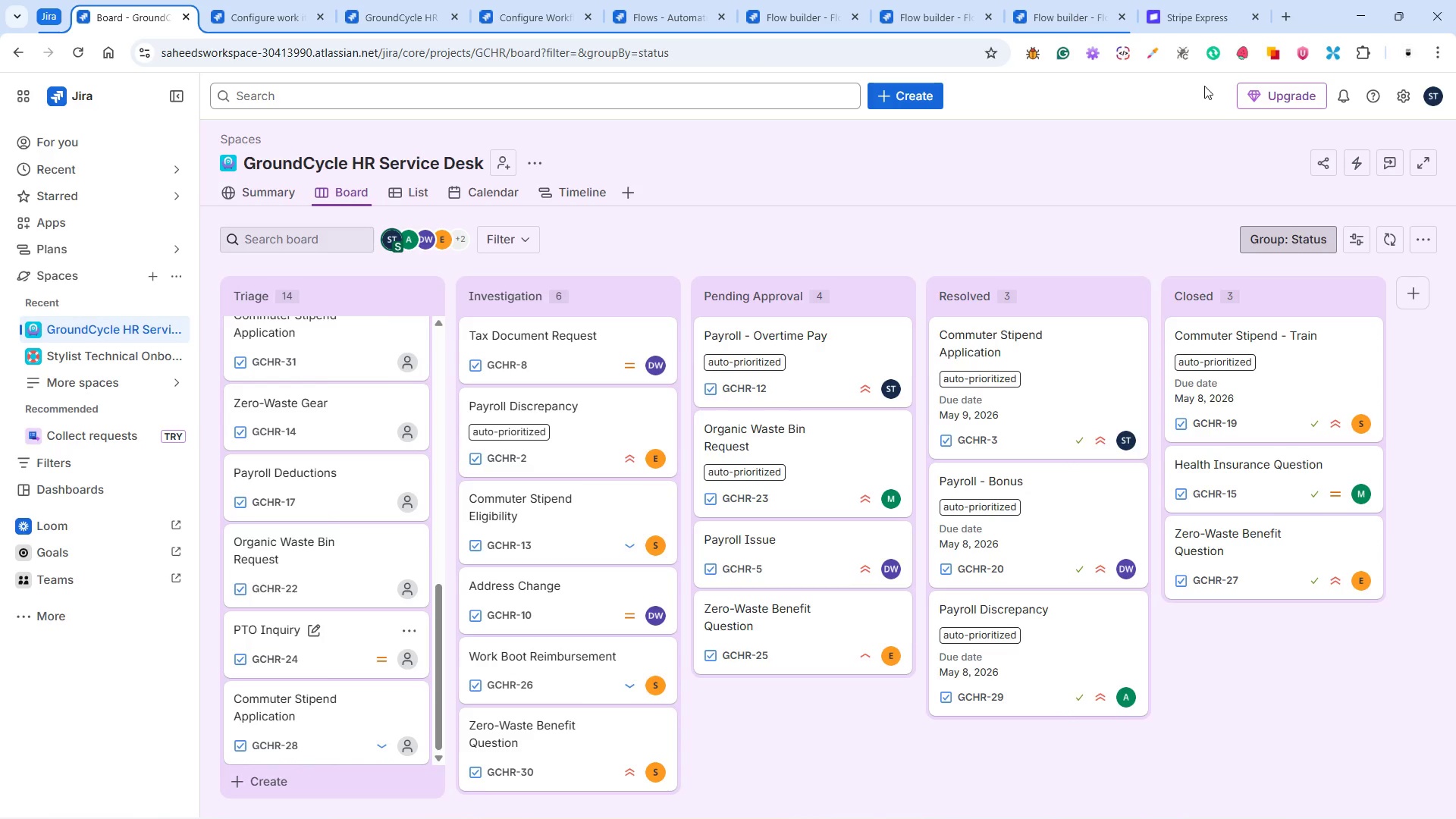 
scroll: coordinate [360, 549], scroll_direction: up, amount: 6.0
 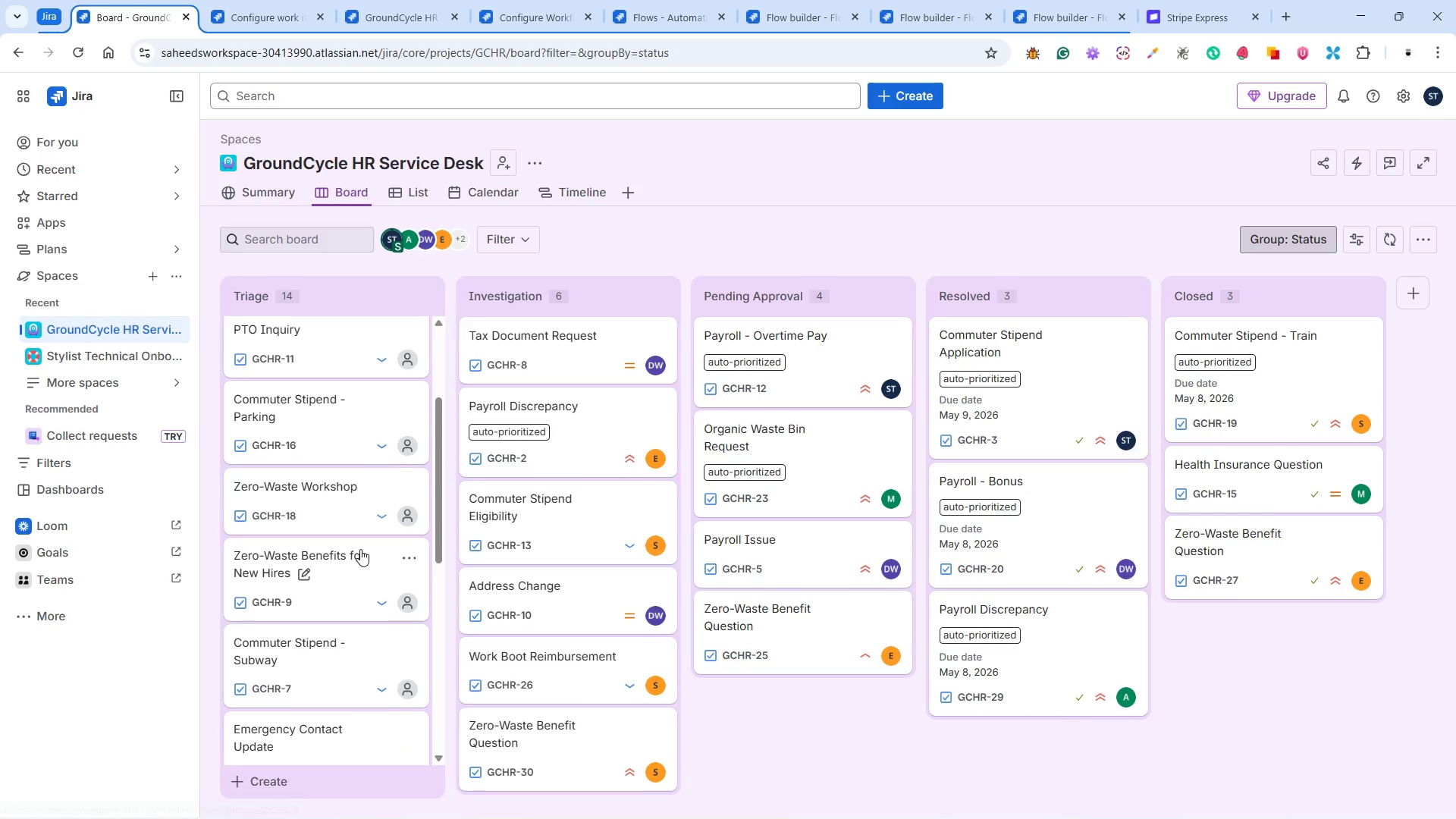 
scroll: coordinate [369, 516], scroll_direction: down, amount: 8.0
 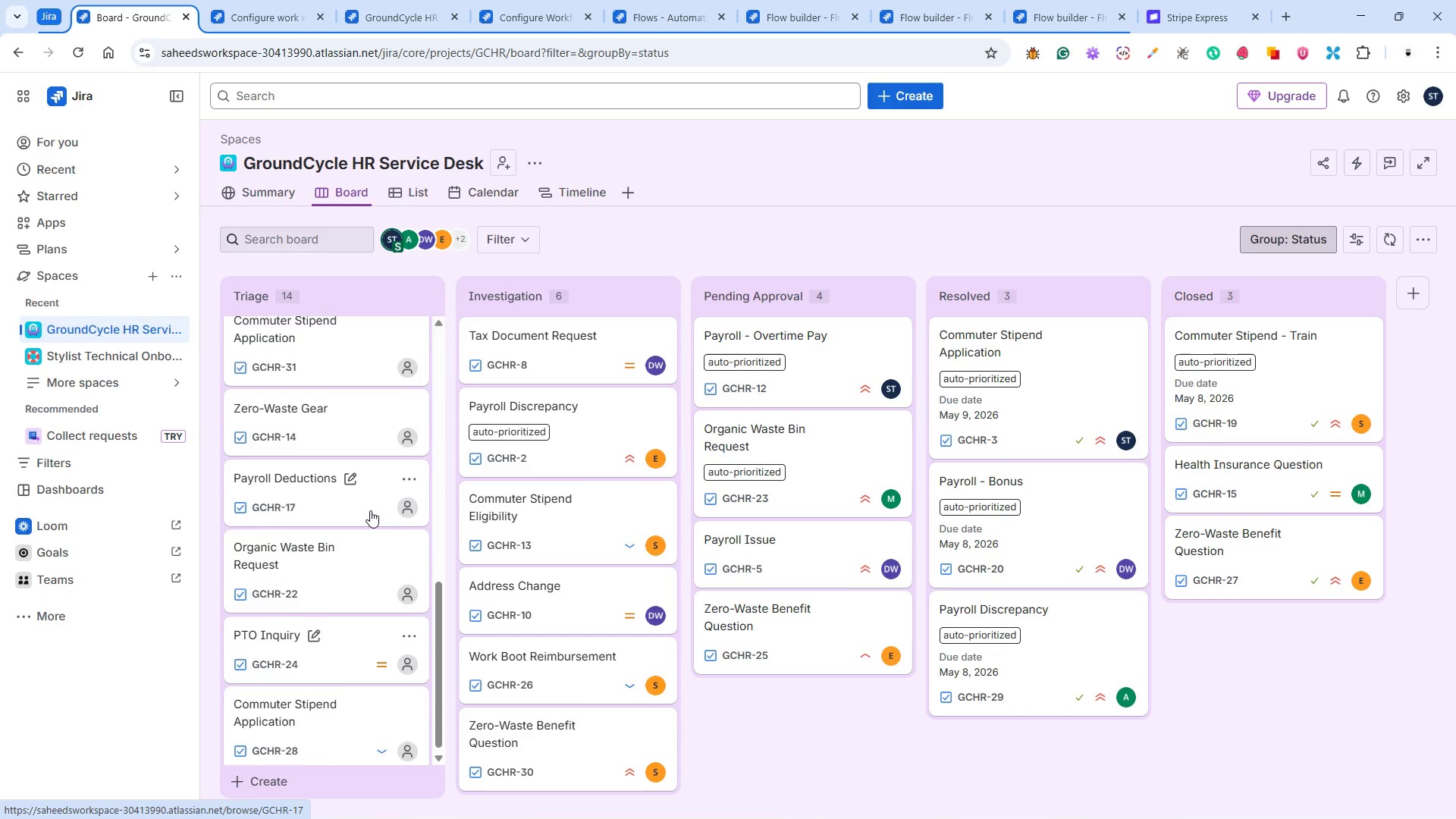 
scroll: coordinate [370, 510], scroll_direction: up, amount: 3.0
 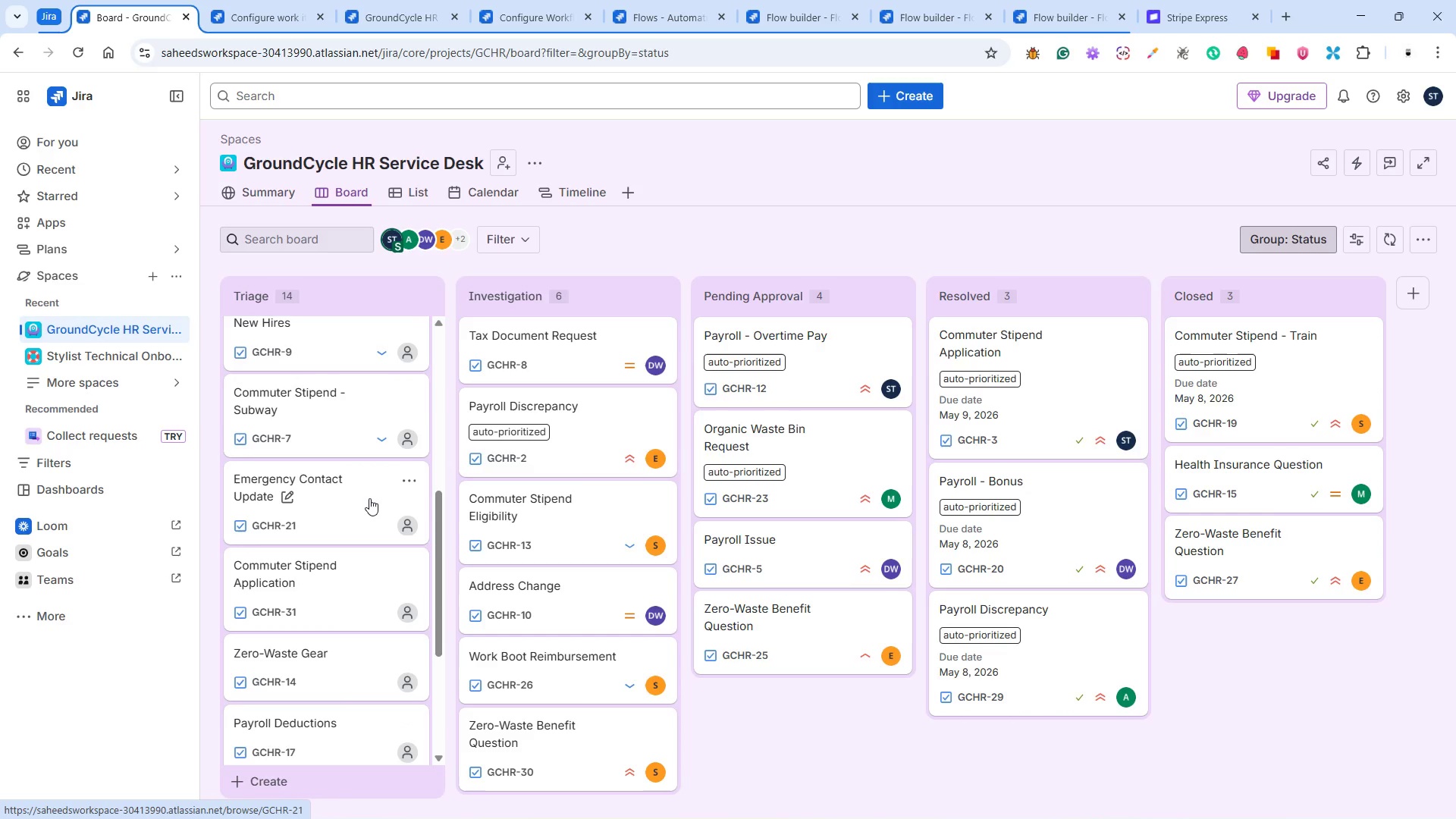 
left_click([369, 498])
 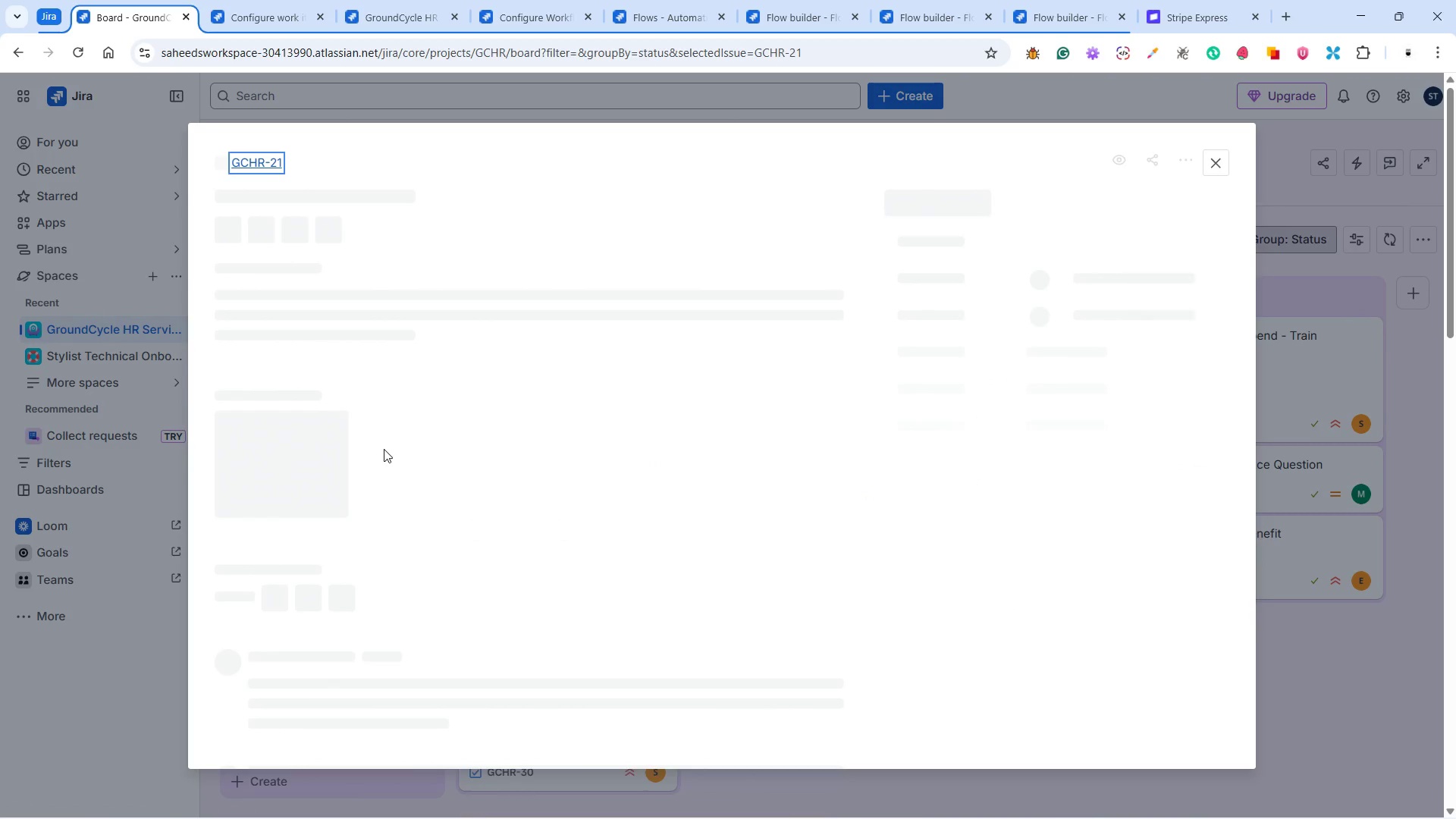 
mouse_move([235, 417])
 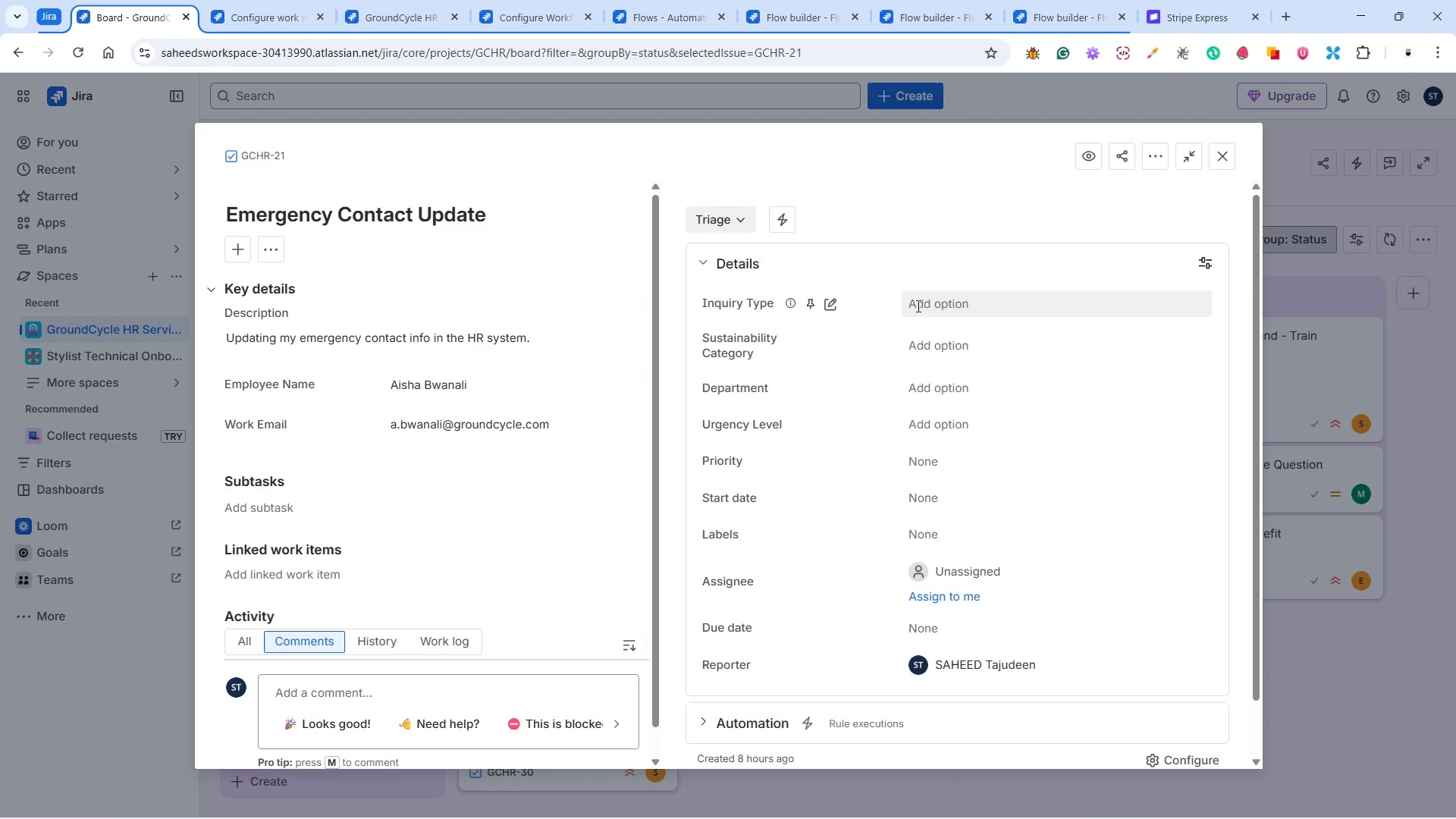 
wait(10.43)
 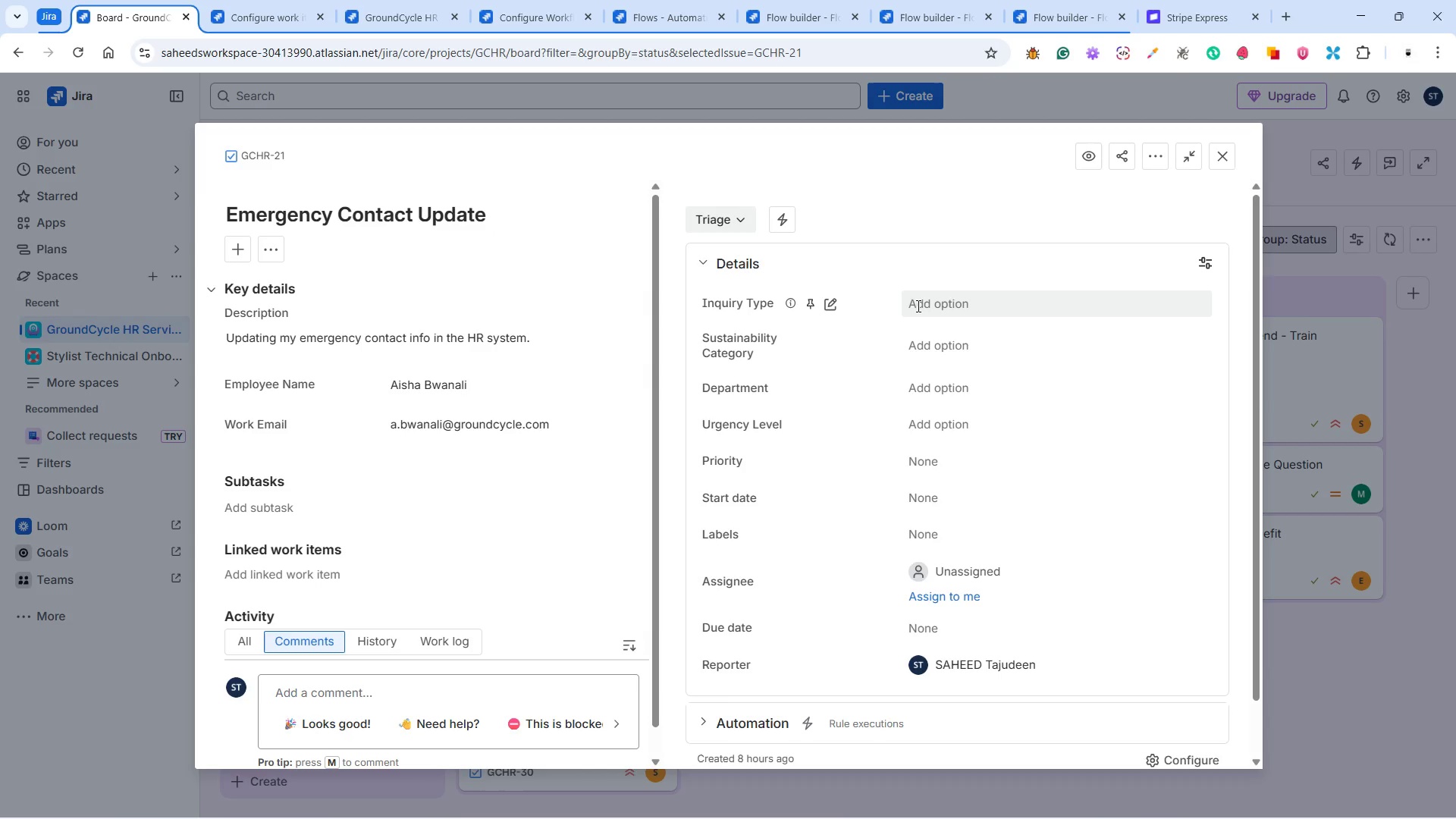 
left_click([918, 302])
 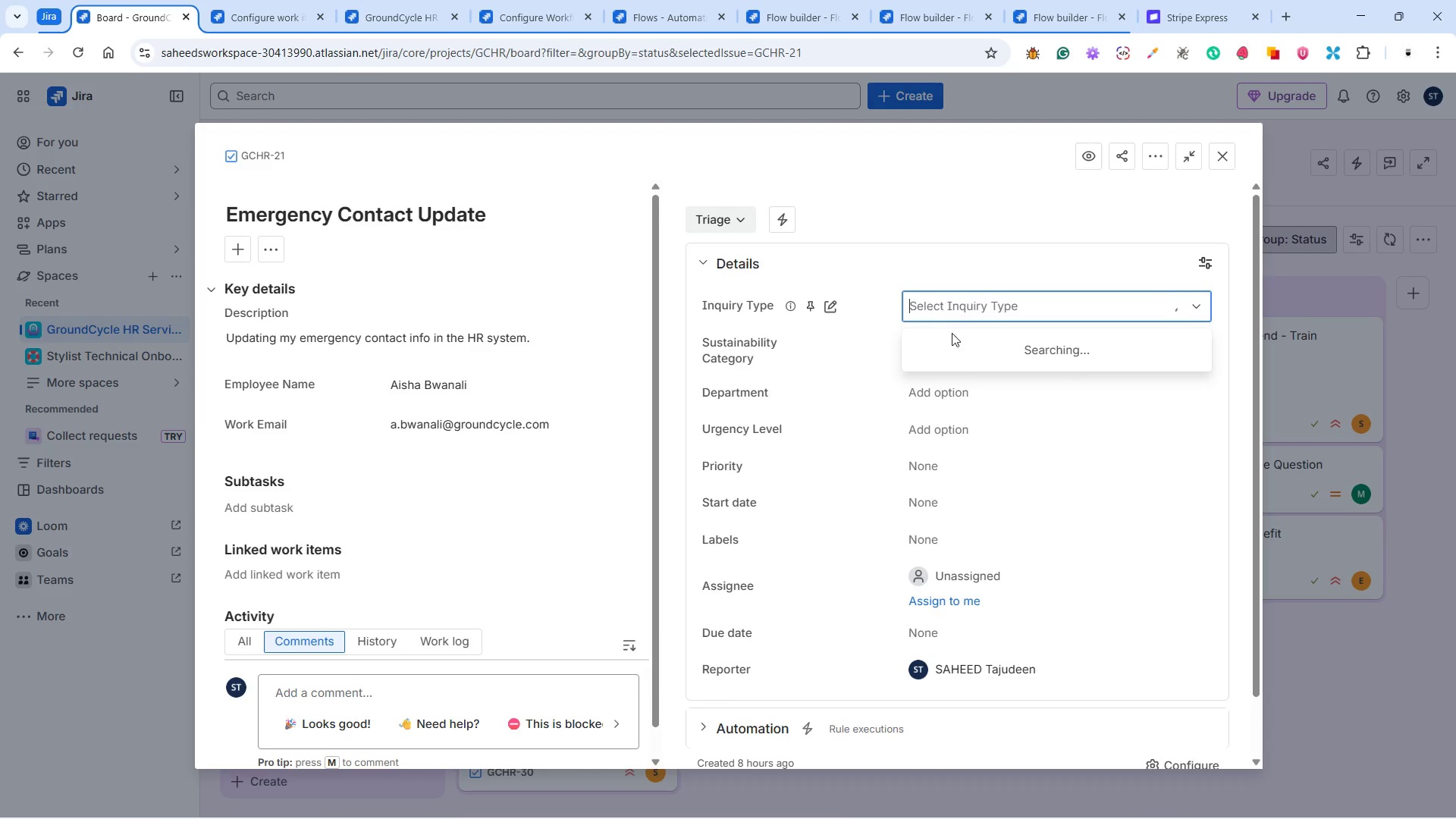 
mouse_move([958, 364])
 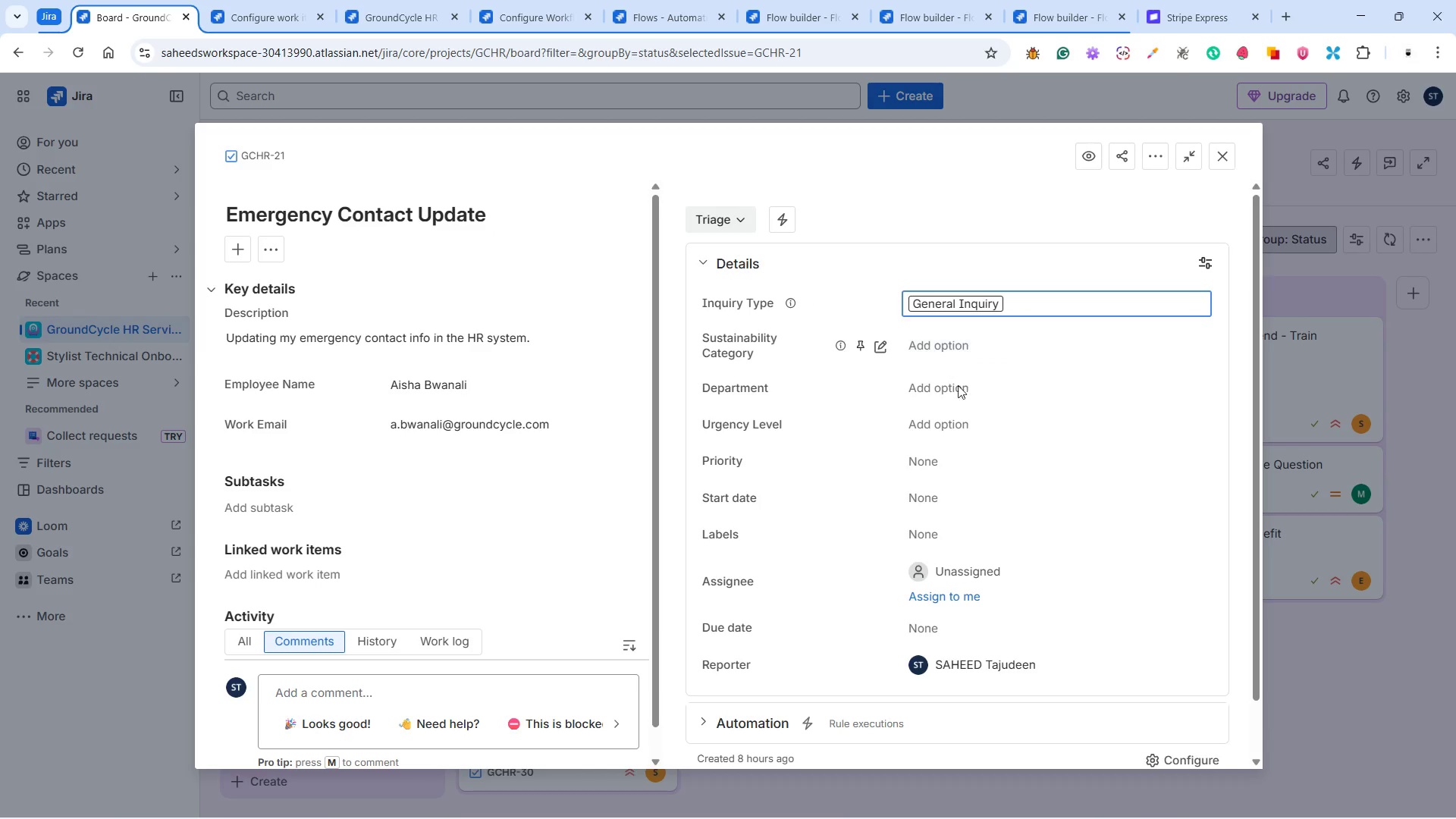 
left_click([954, 388])
 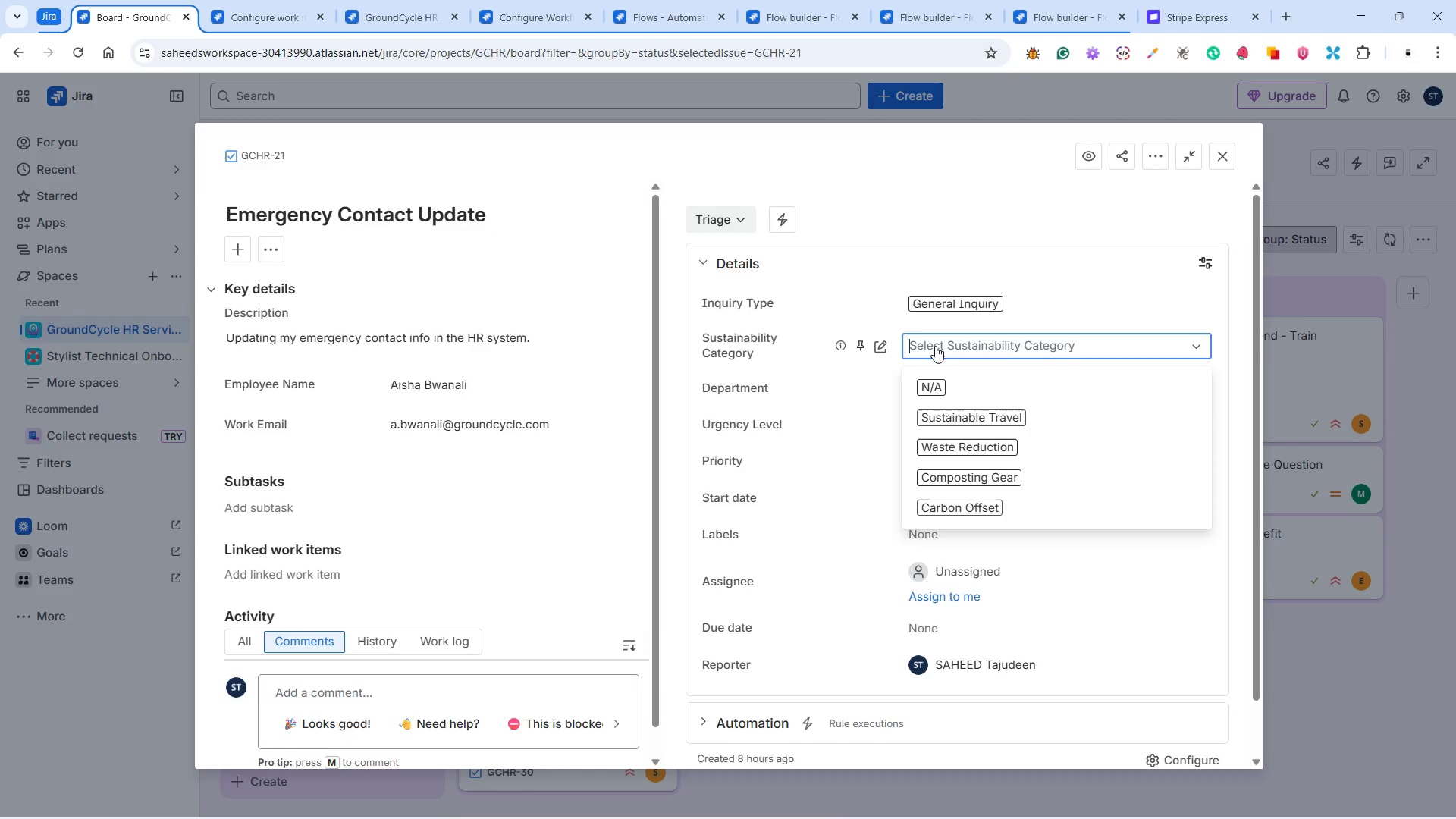 
wait(16.61)
 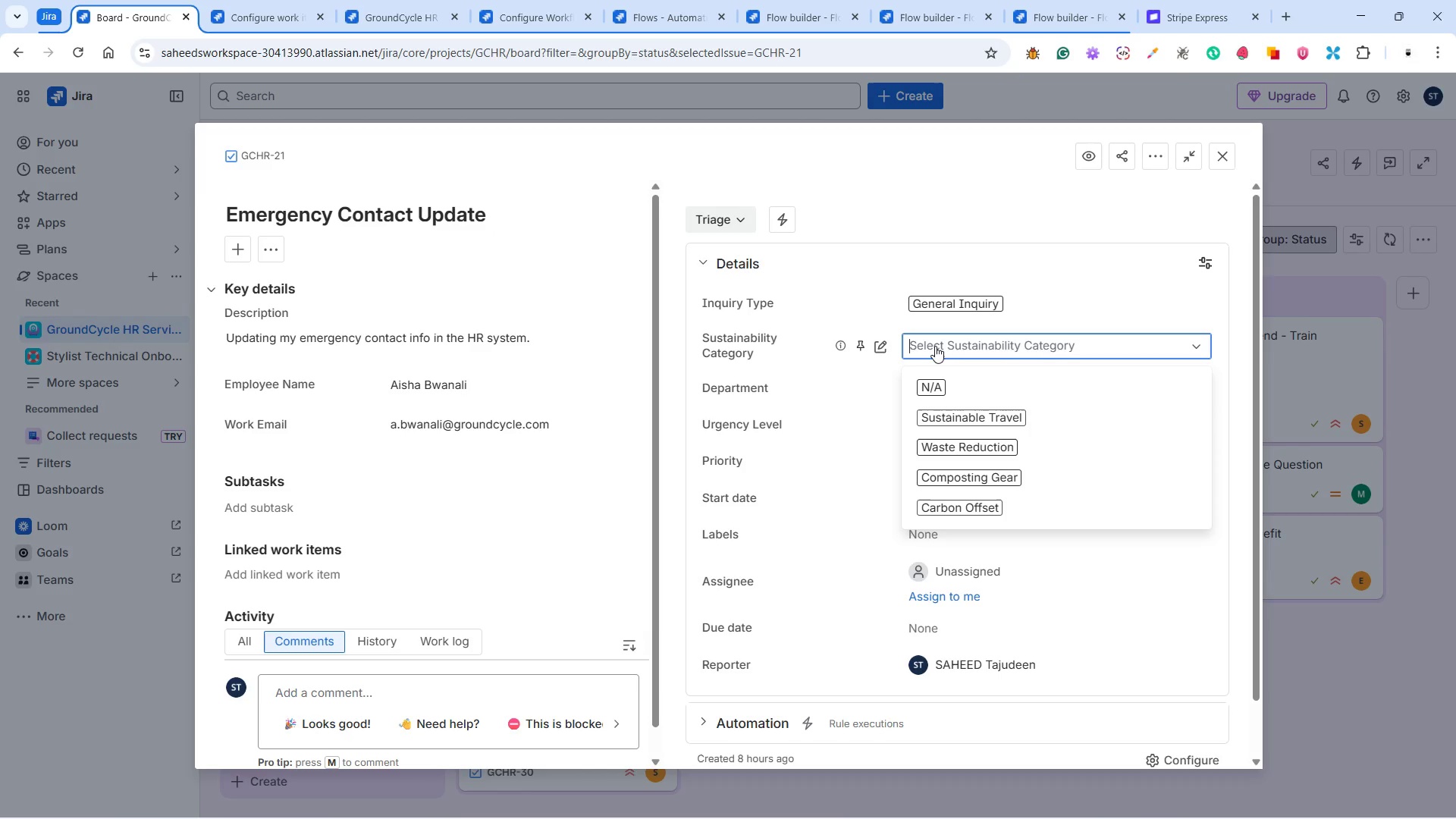 
left_click([944, 395])
 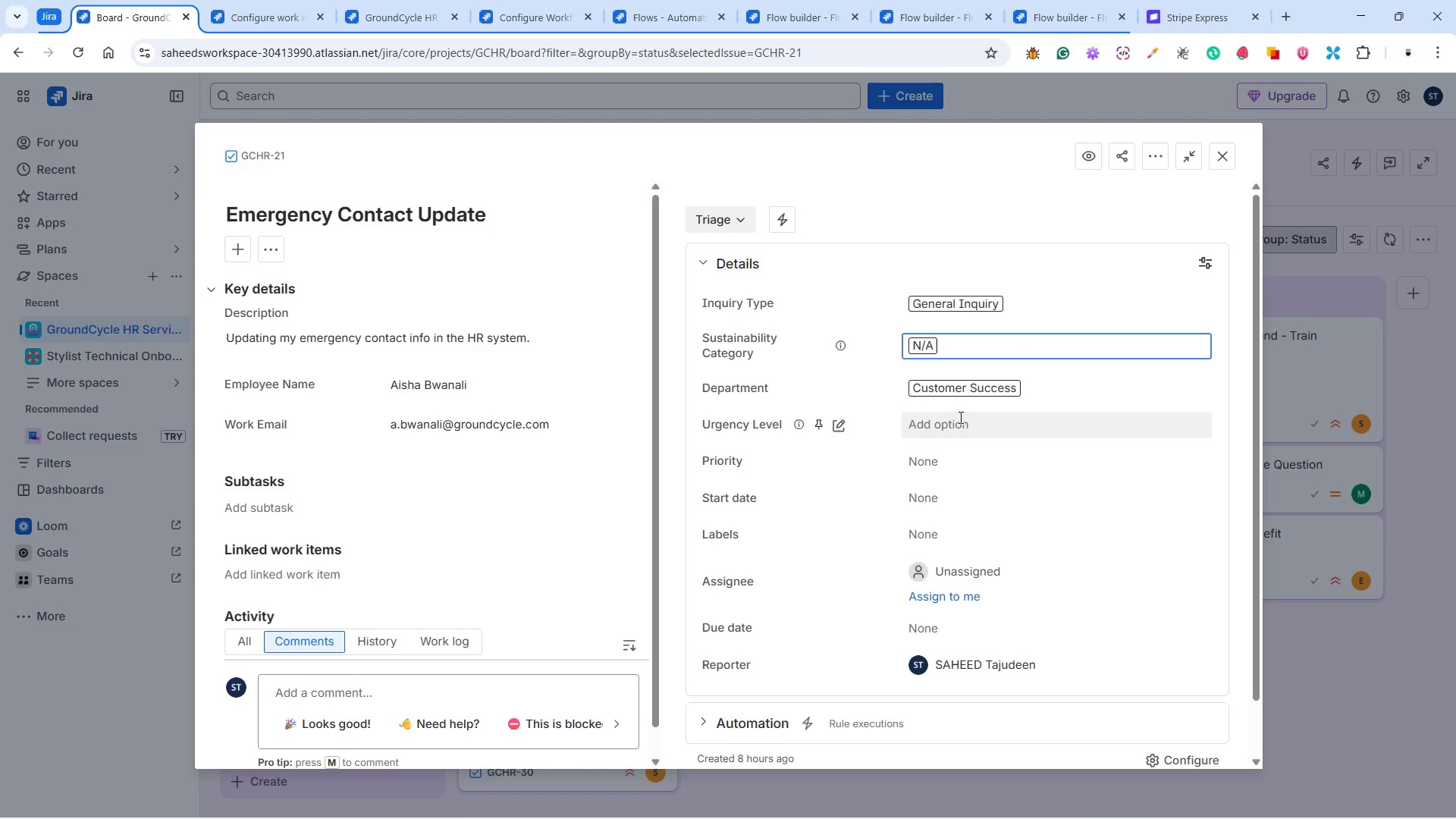 
mouse_move([943, 408])
 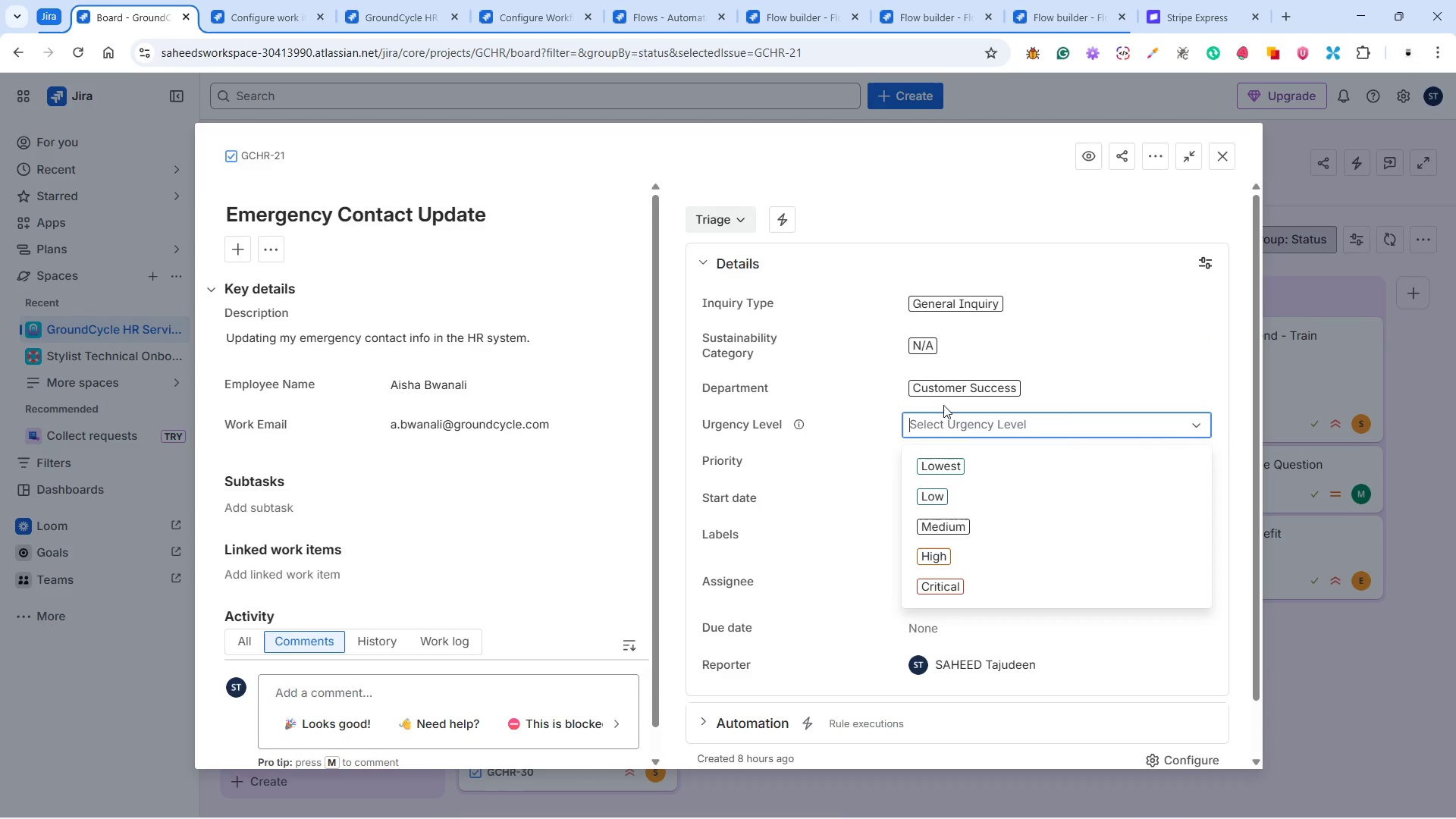 
mouse_move([941, 424])
 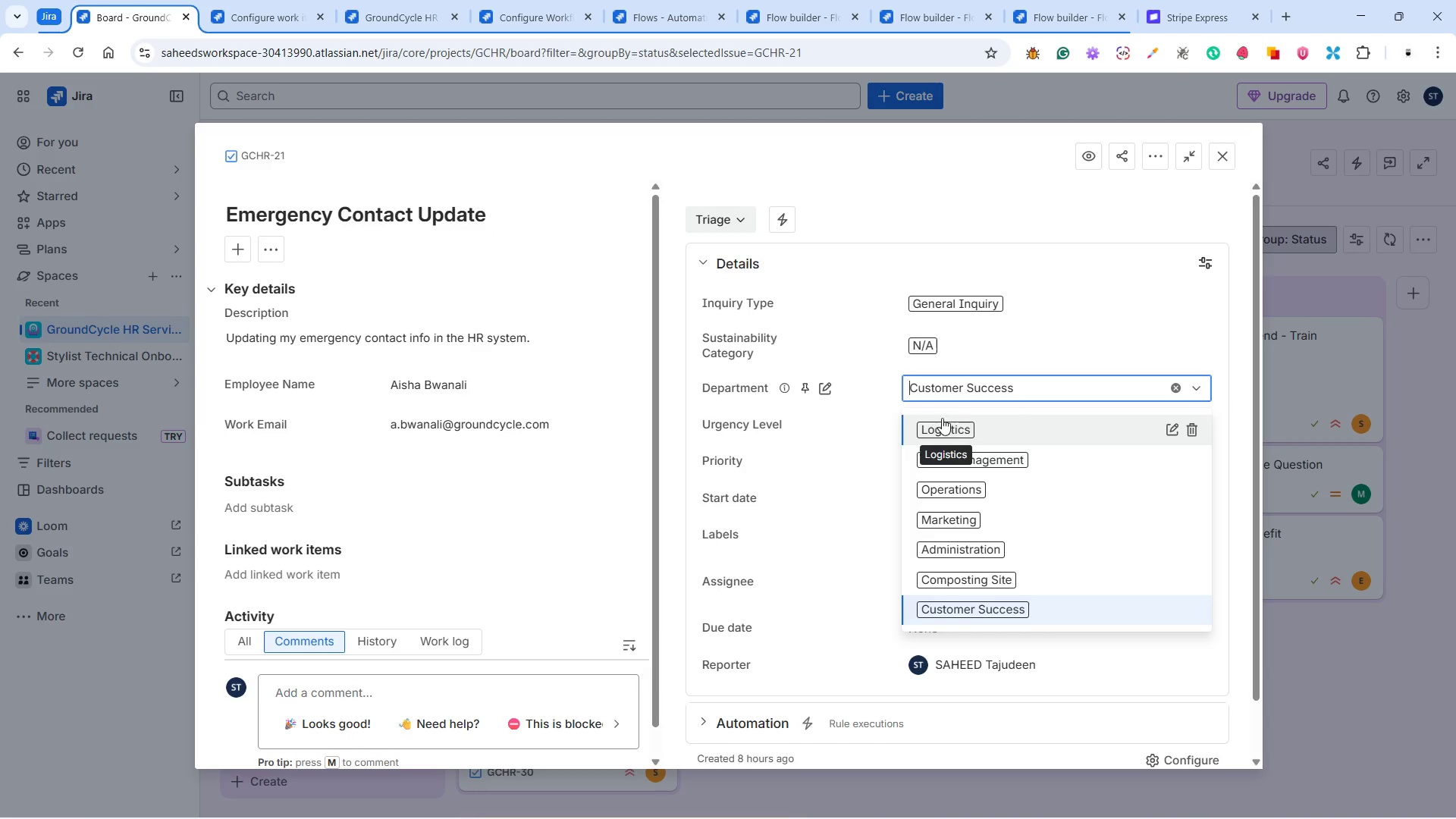 
wait(11.55)
 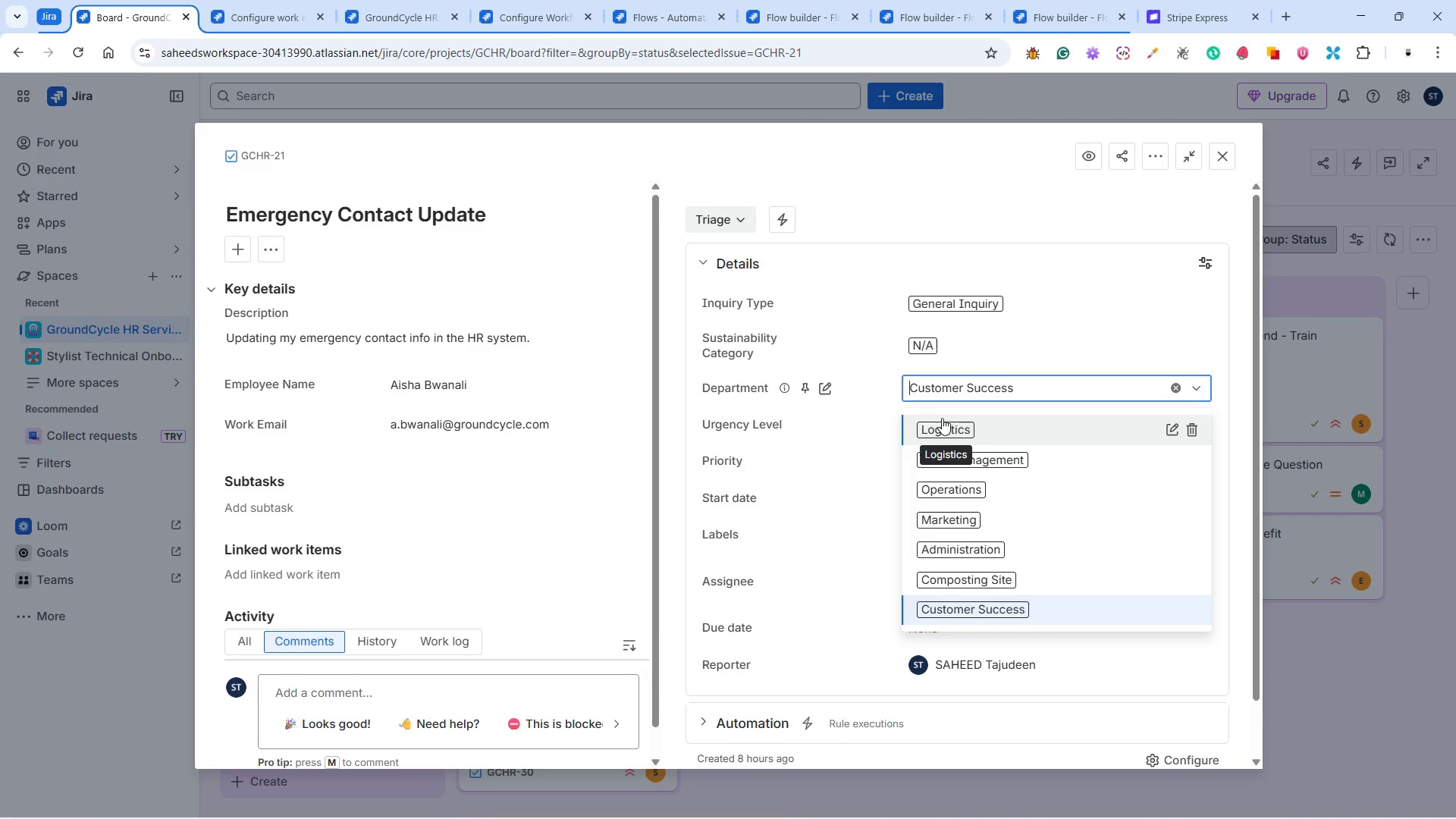 
left_click([1238, 344])
 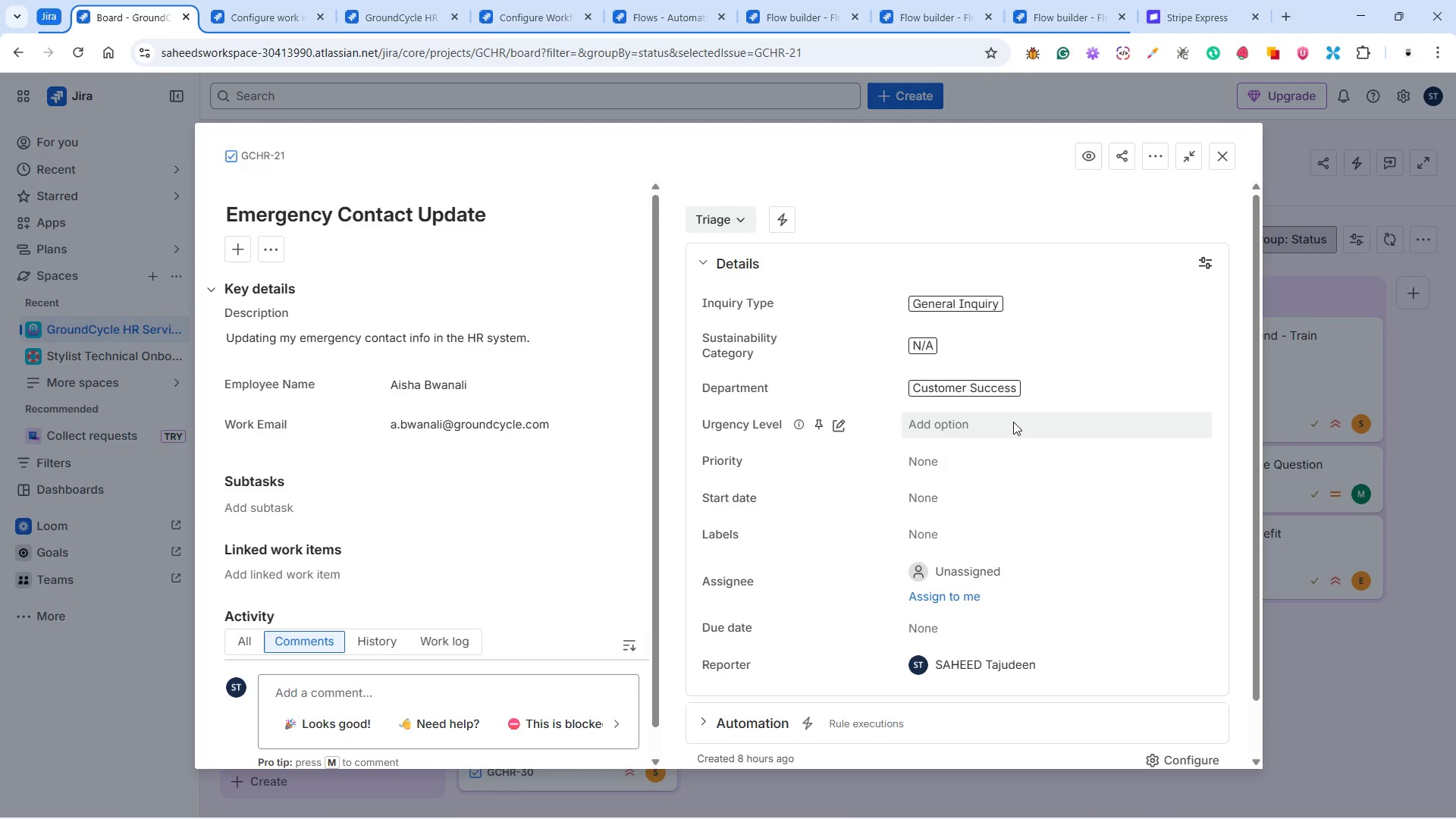 
wait(5.95)
 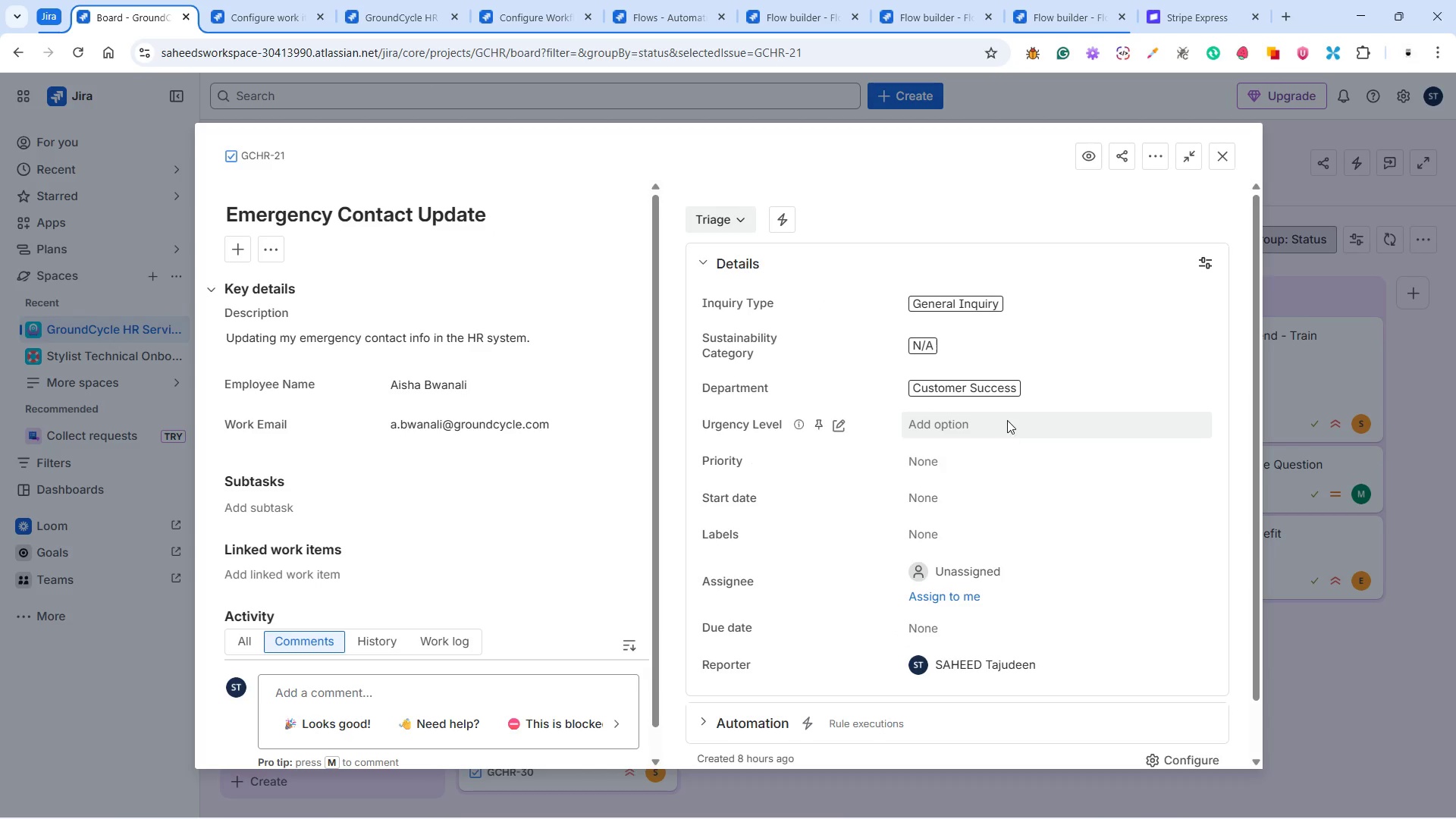 
left_click([1010, 434])
 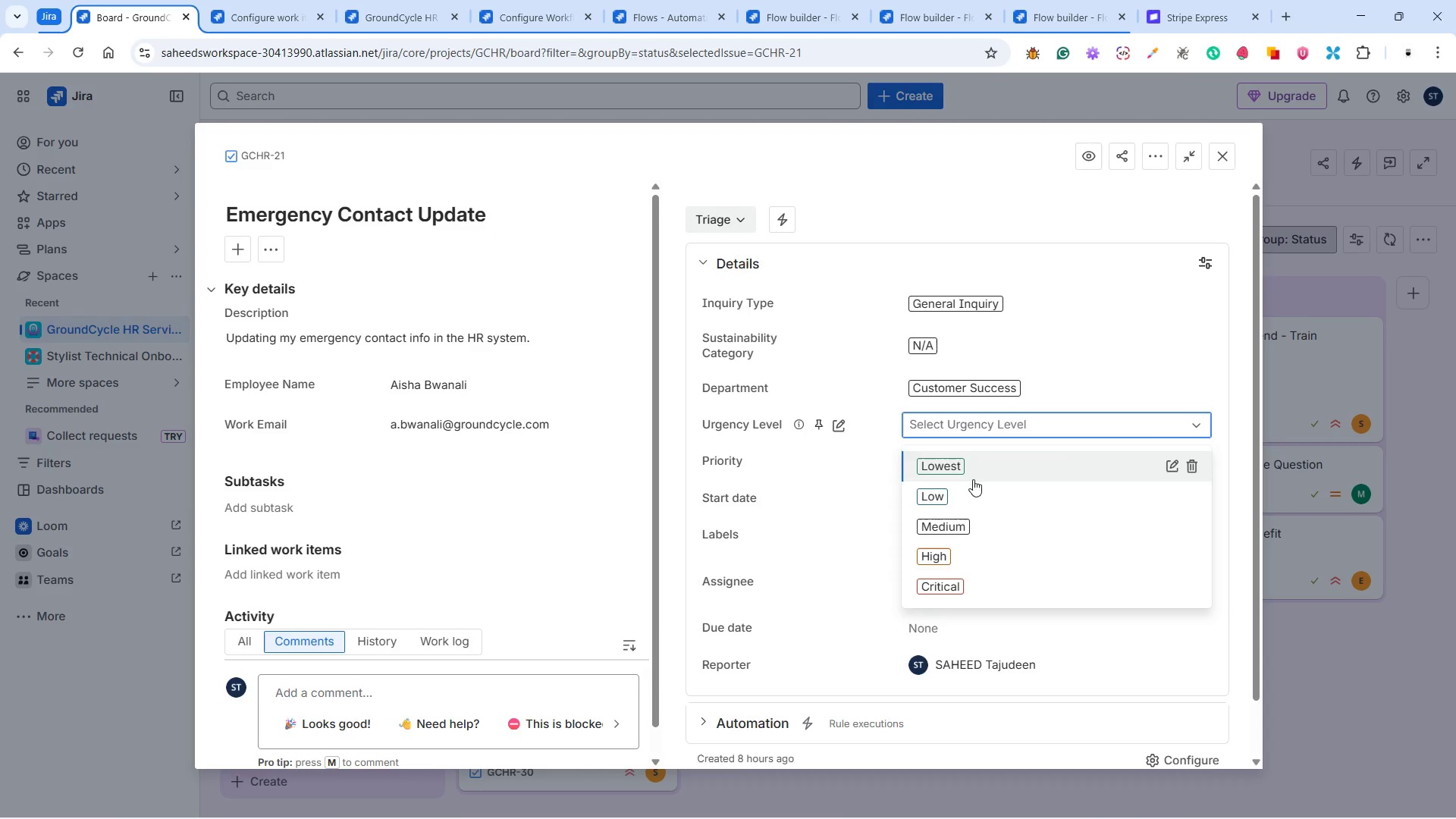 
left_click([959, 491])
 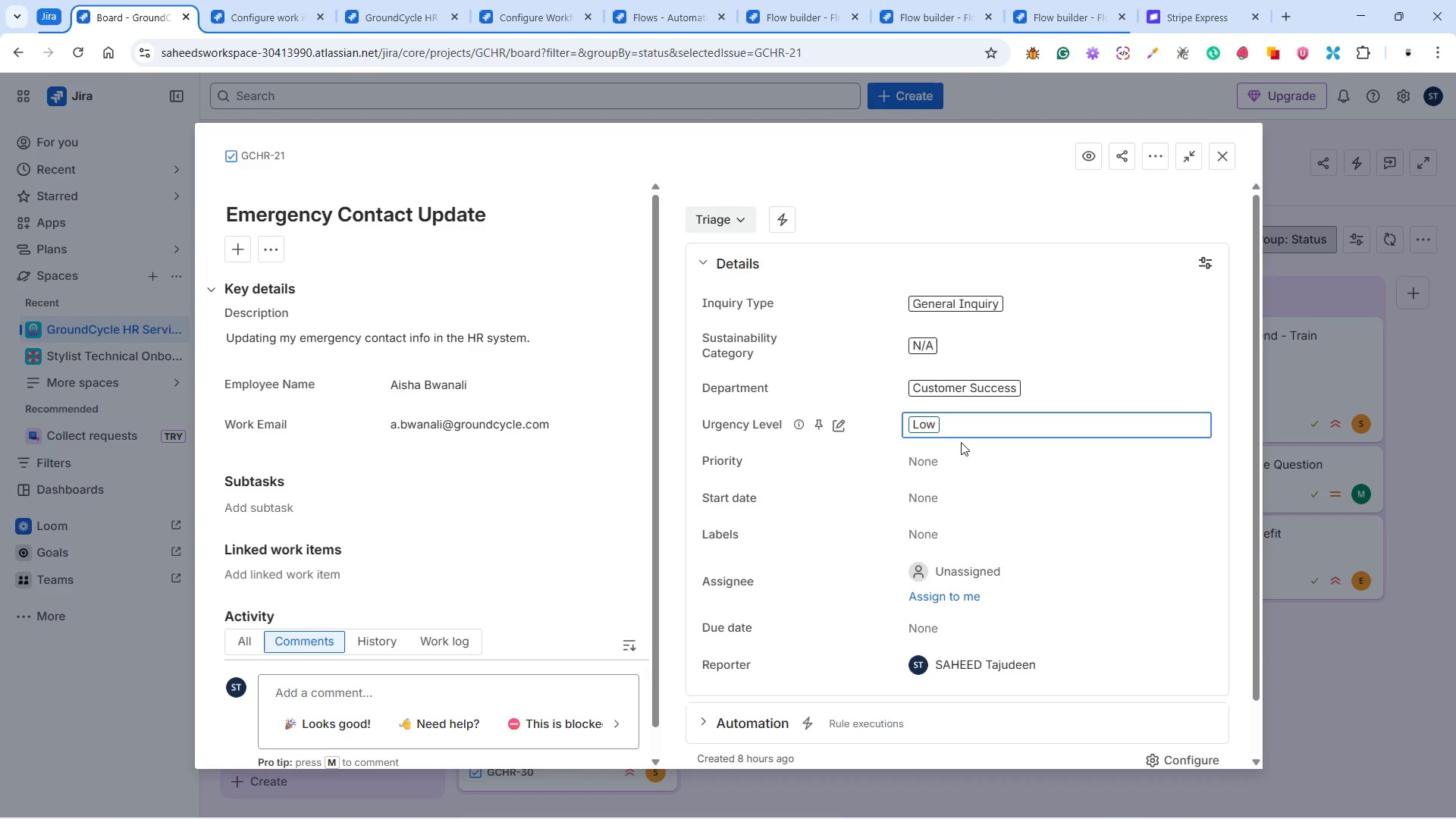 
left_click([958, 449])
 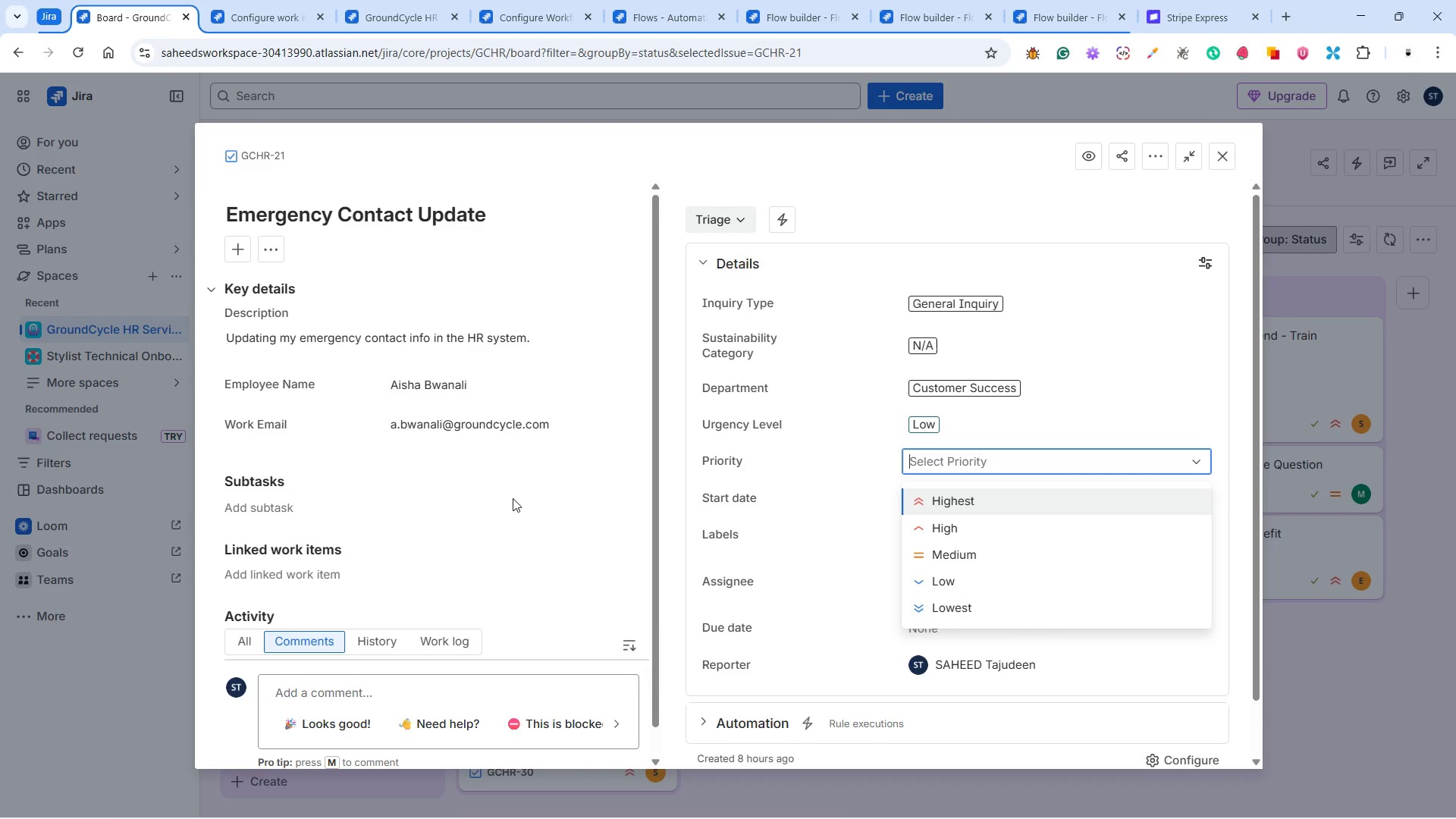 
wait(14.8)
 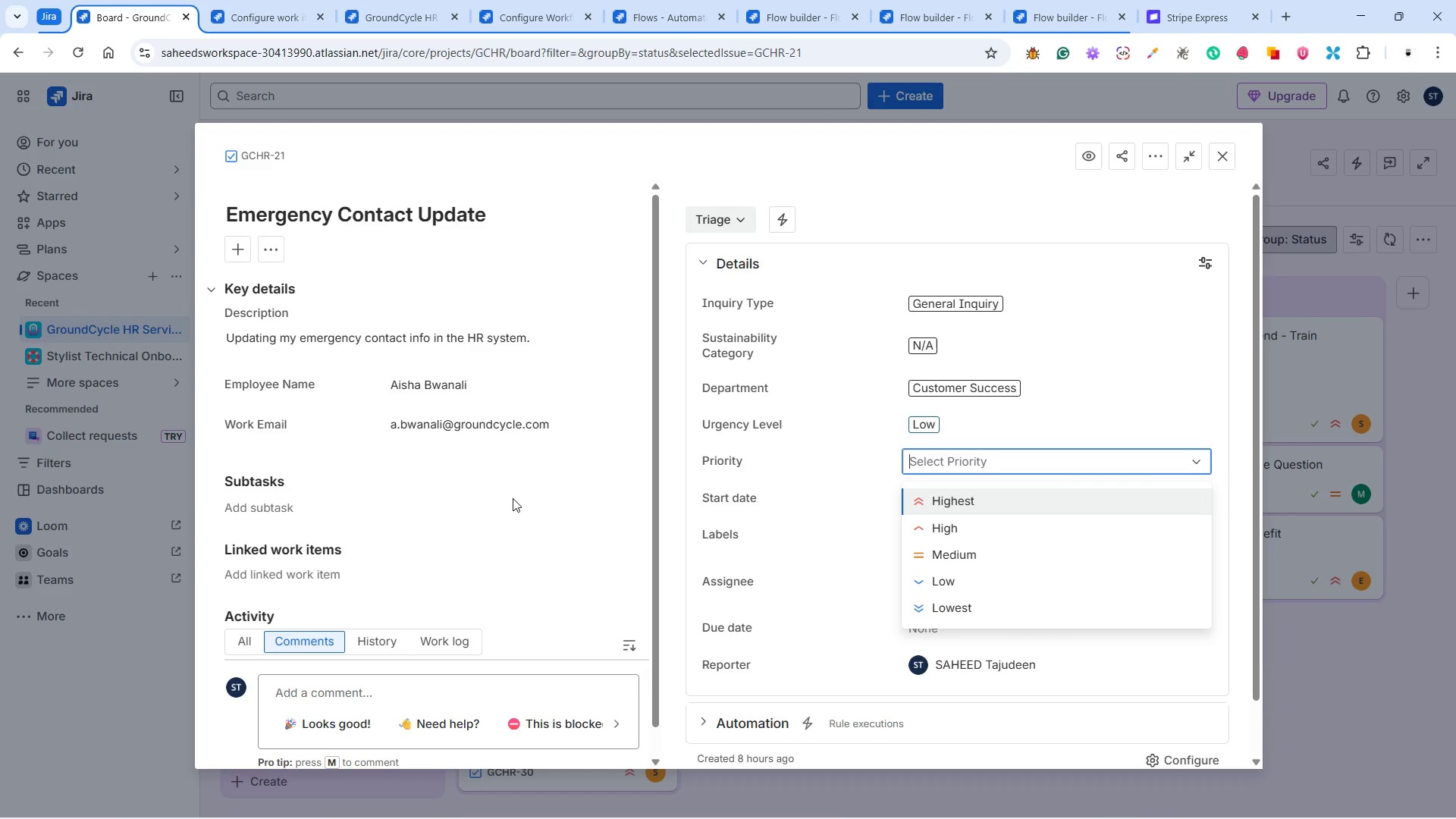 
left_click([962, 582])
 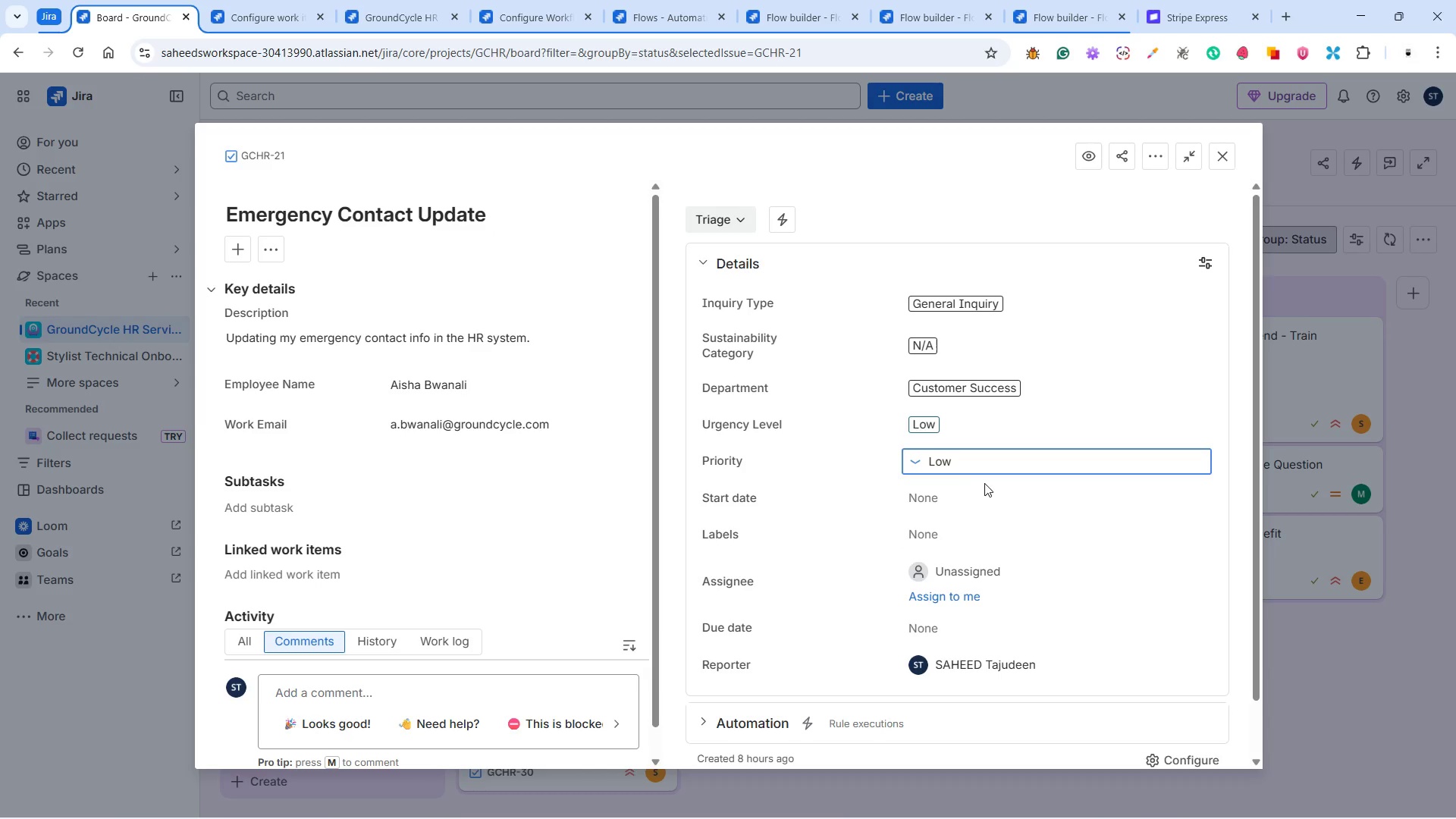 
left_click([987, 487])
 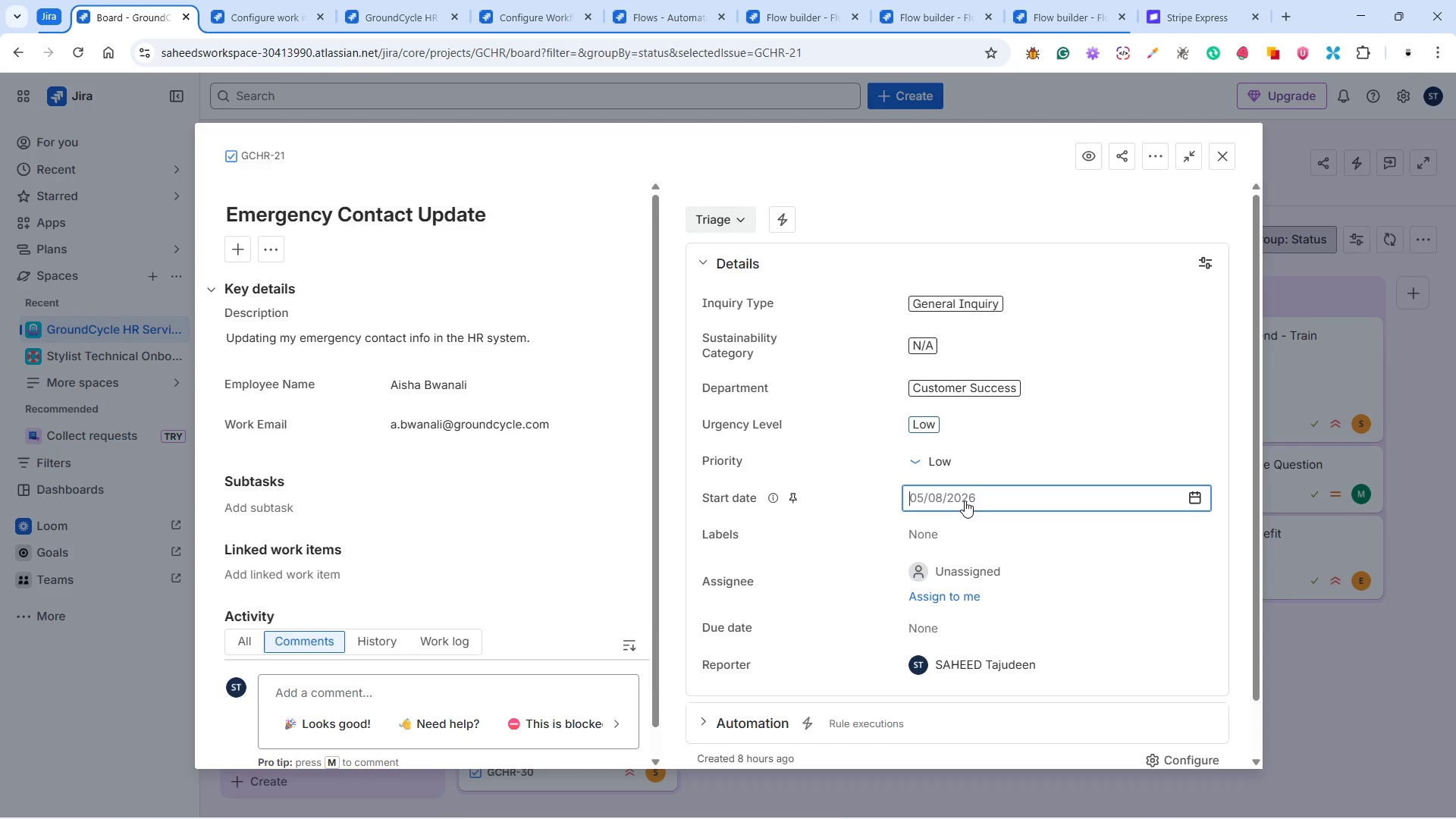 
wait(19.06)
 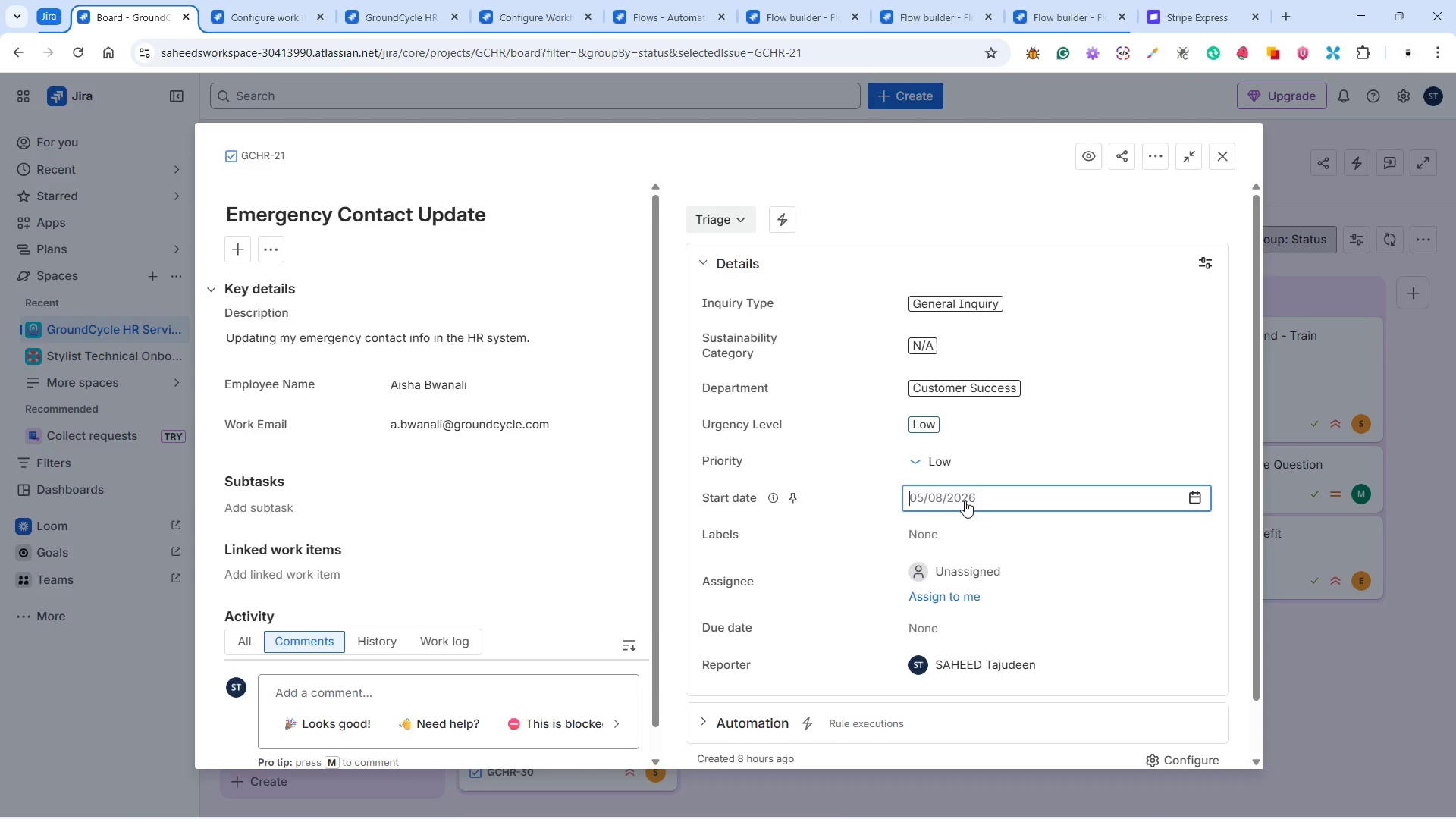 
left_click([1203, 491])
 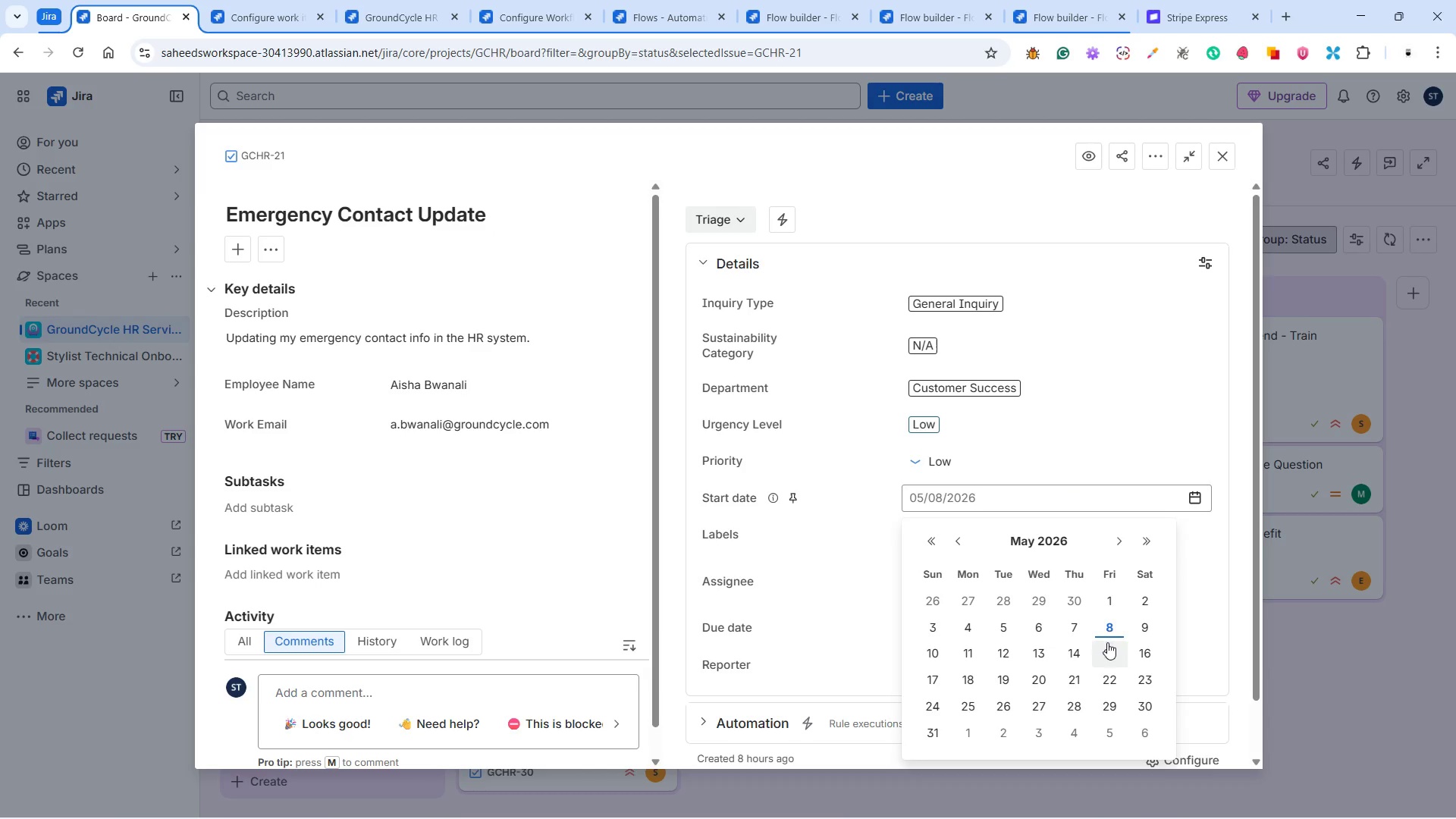 
left_click([1083, 629])
 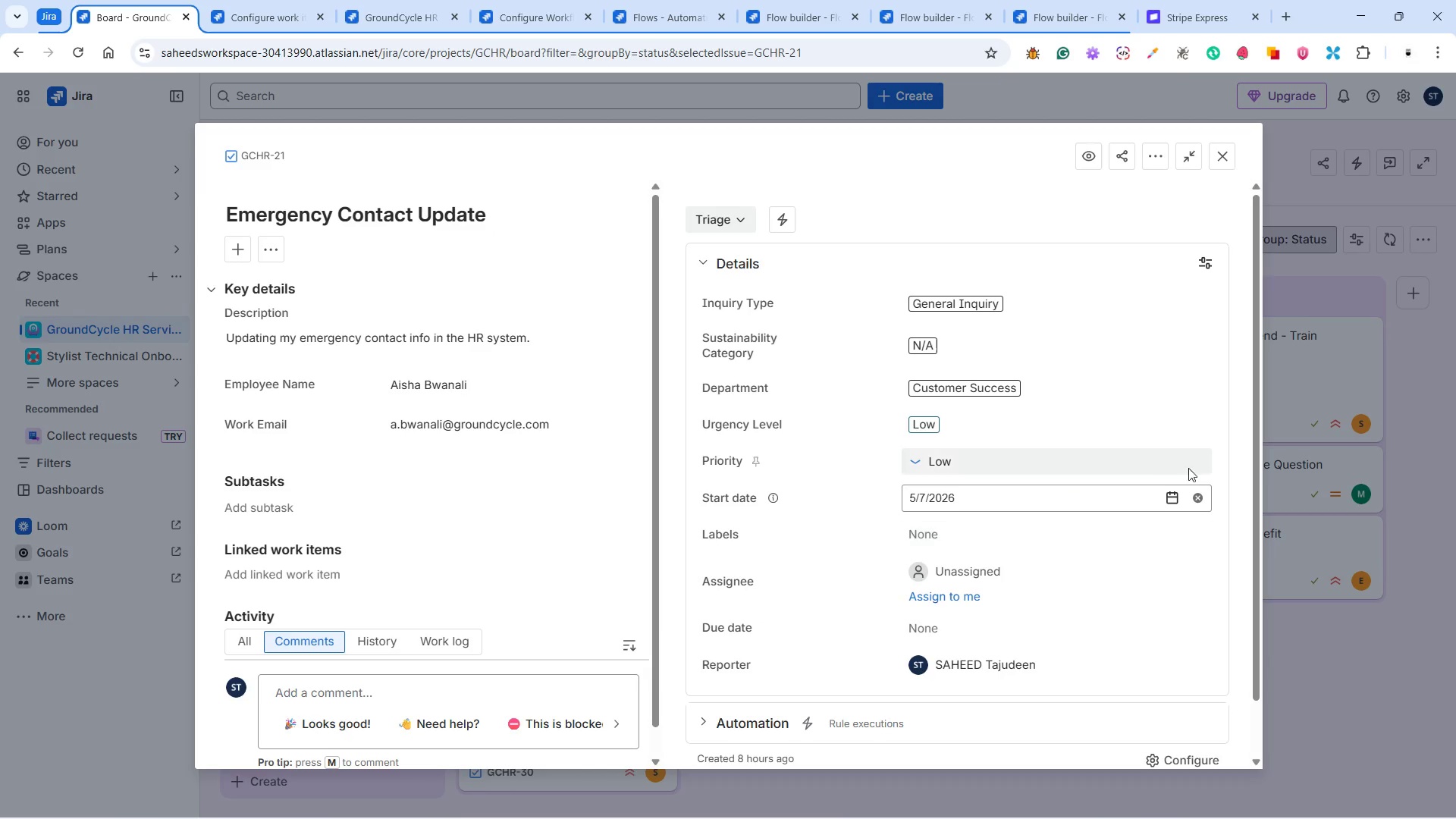 
wait(7.47)
 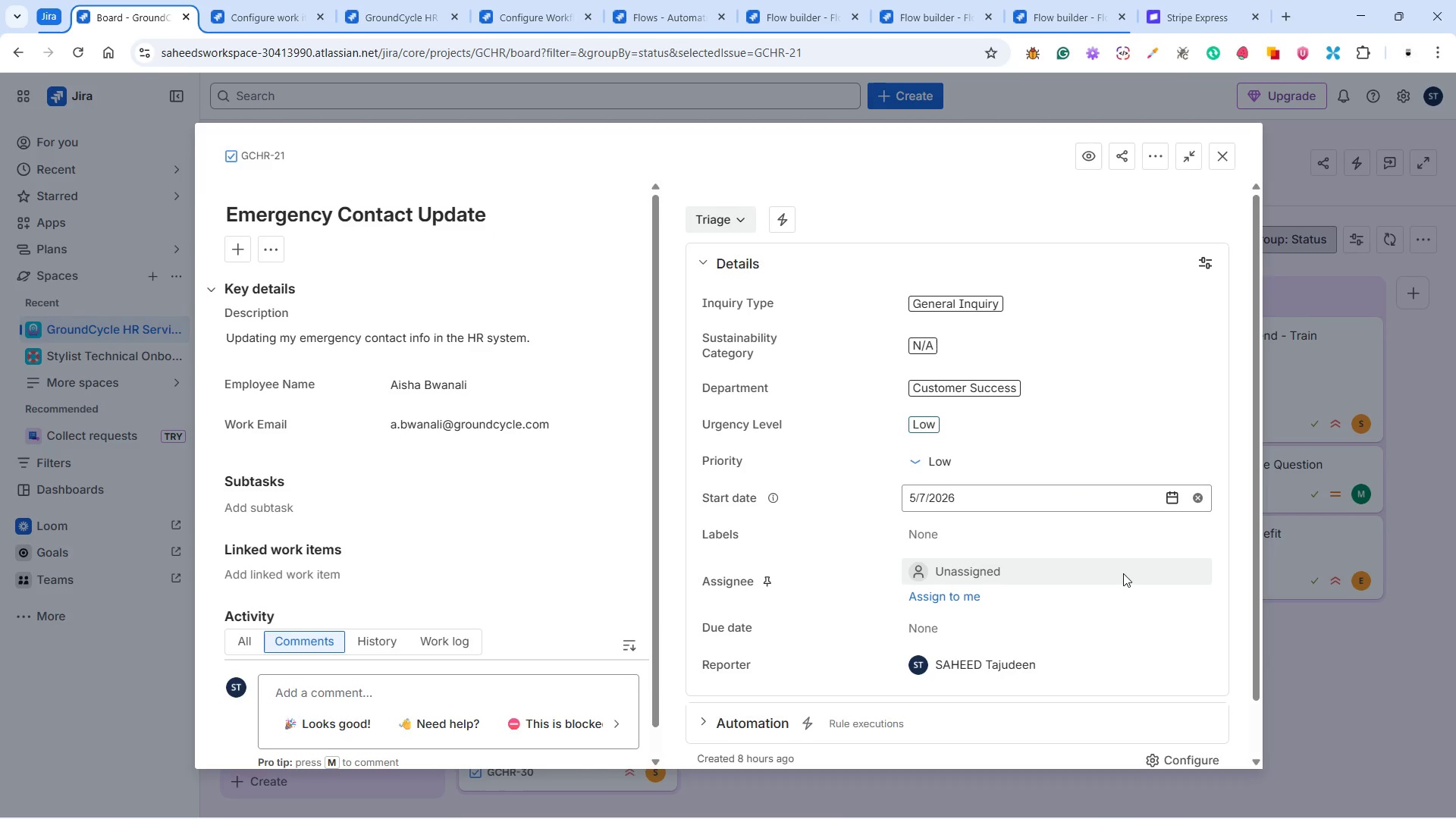 
left_click([1225, 156])
 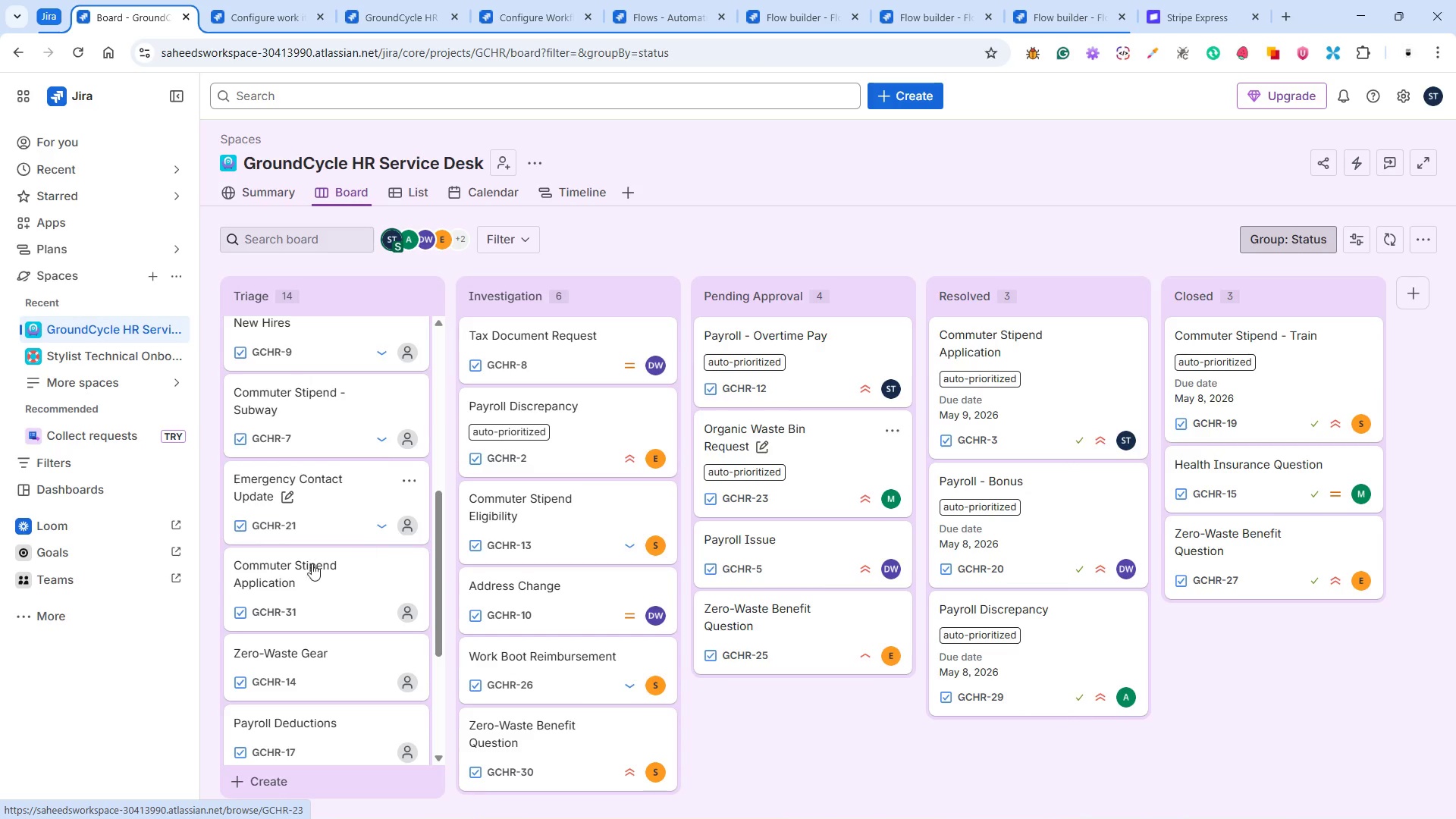 
scroll: coordinate [367, 529], scroll_direction: down, amount: 8.0
 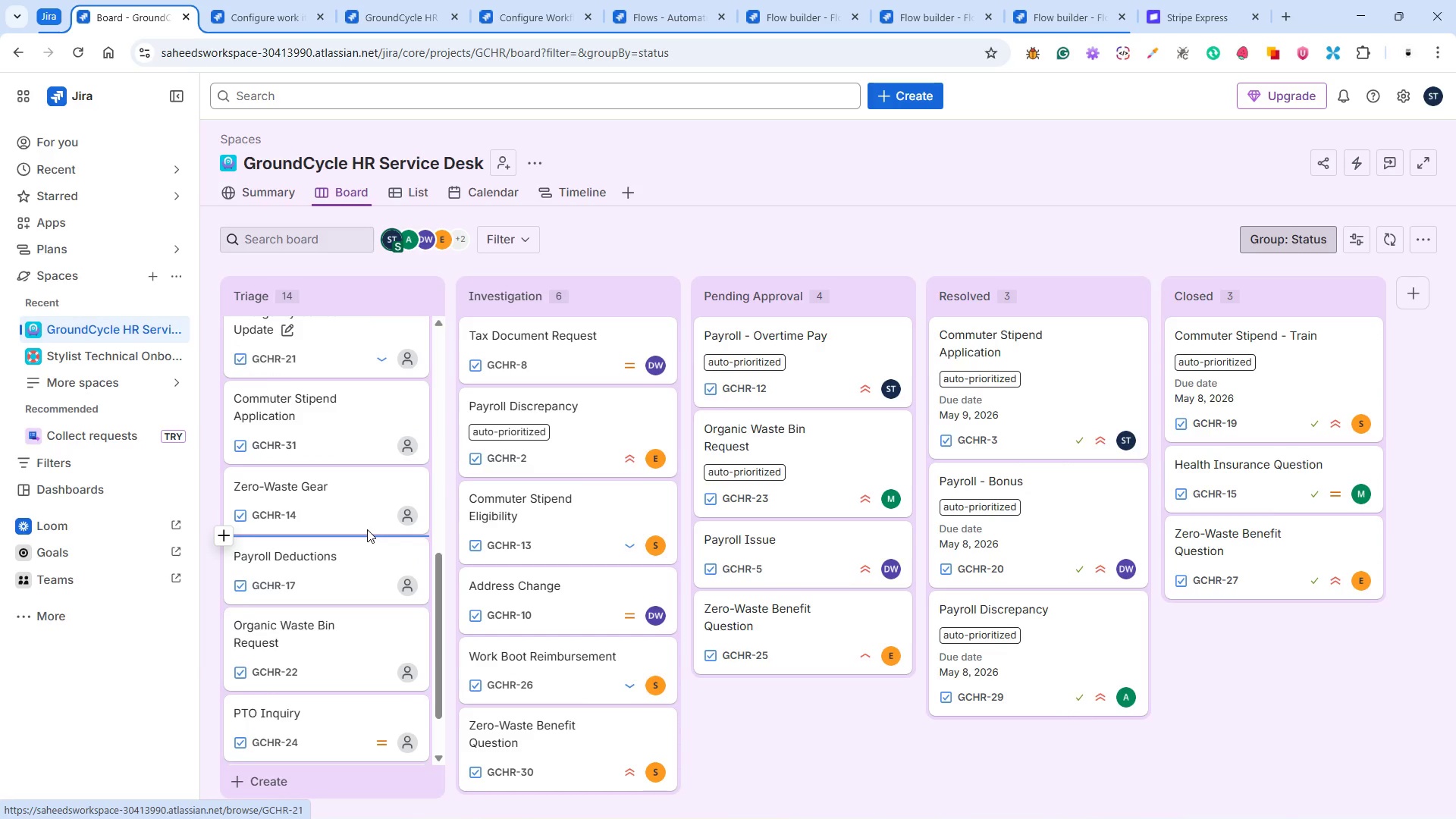 
scroll: coordinate [367, 529], scroll_direction: up, amount: 1.0
 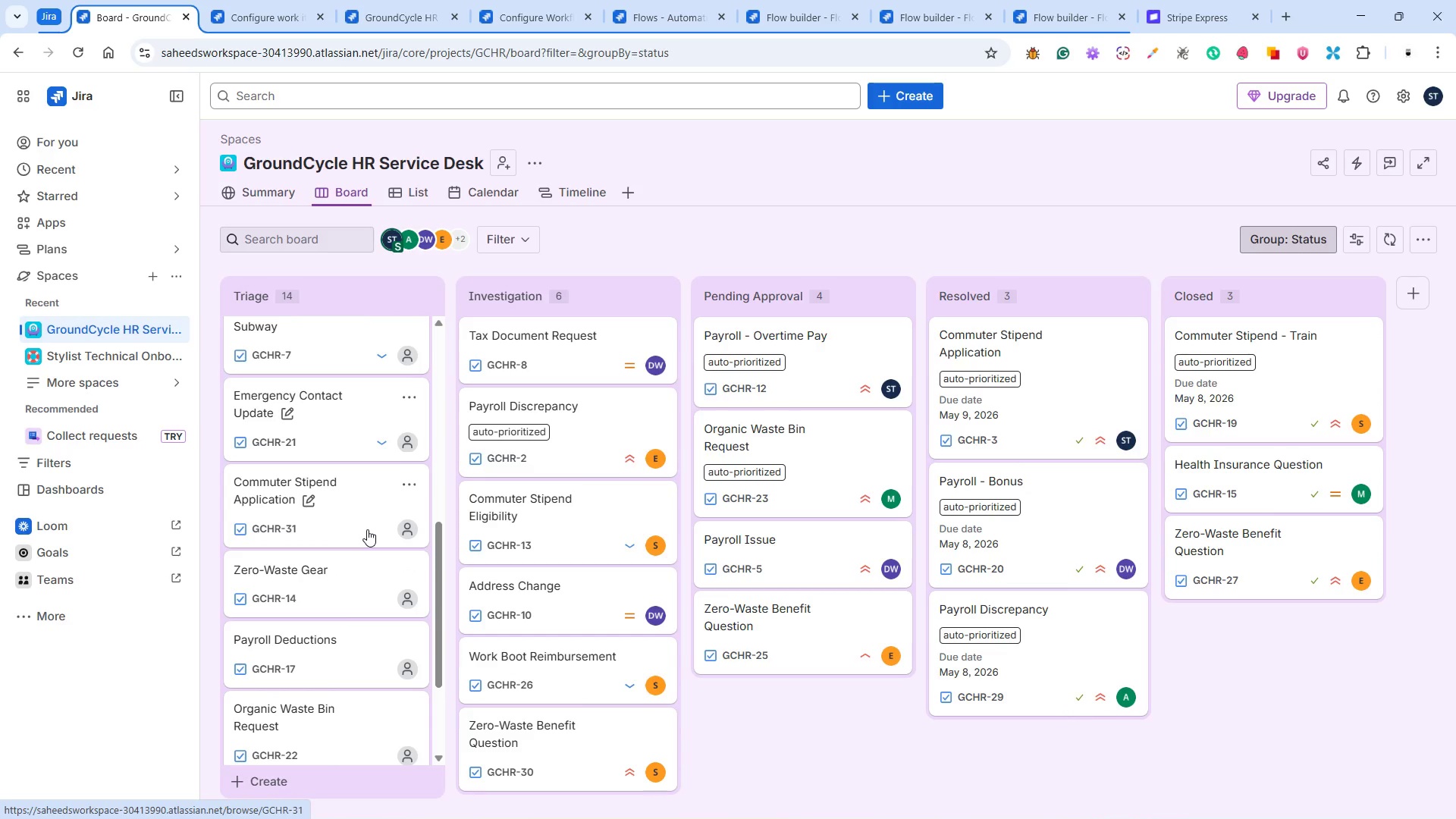 
wait(9.07)
 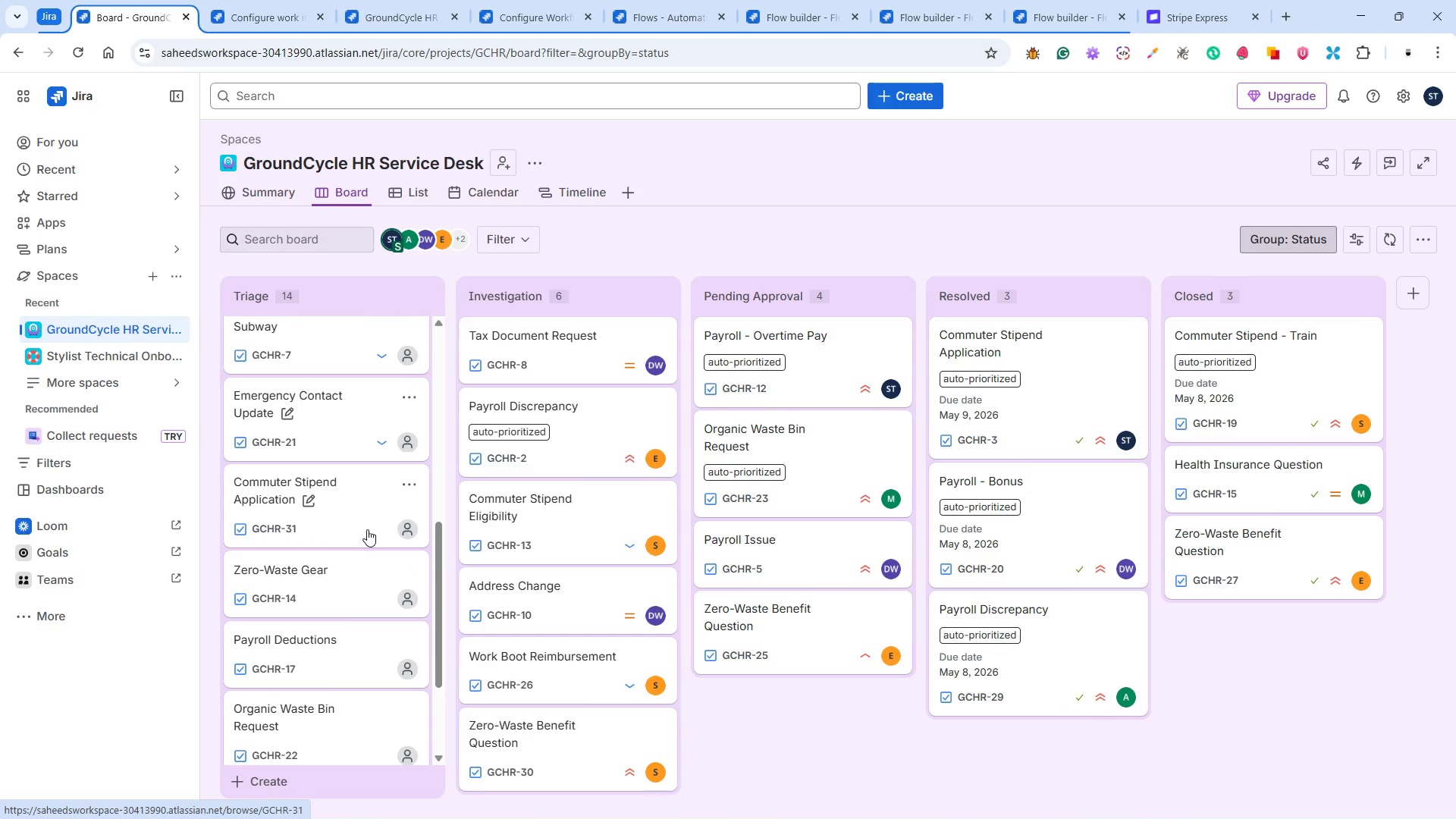 
left_click([973, 799])